 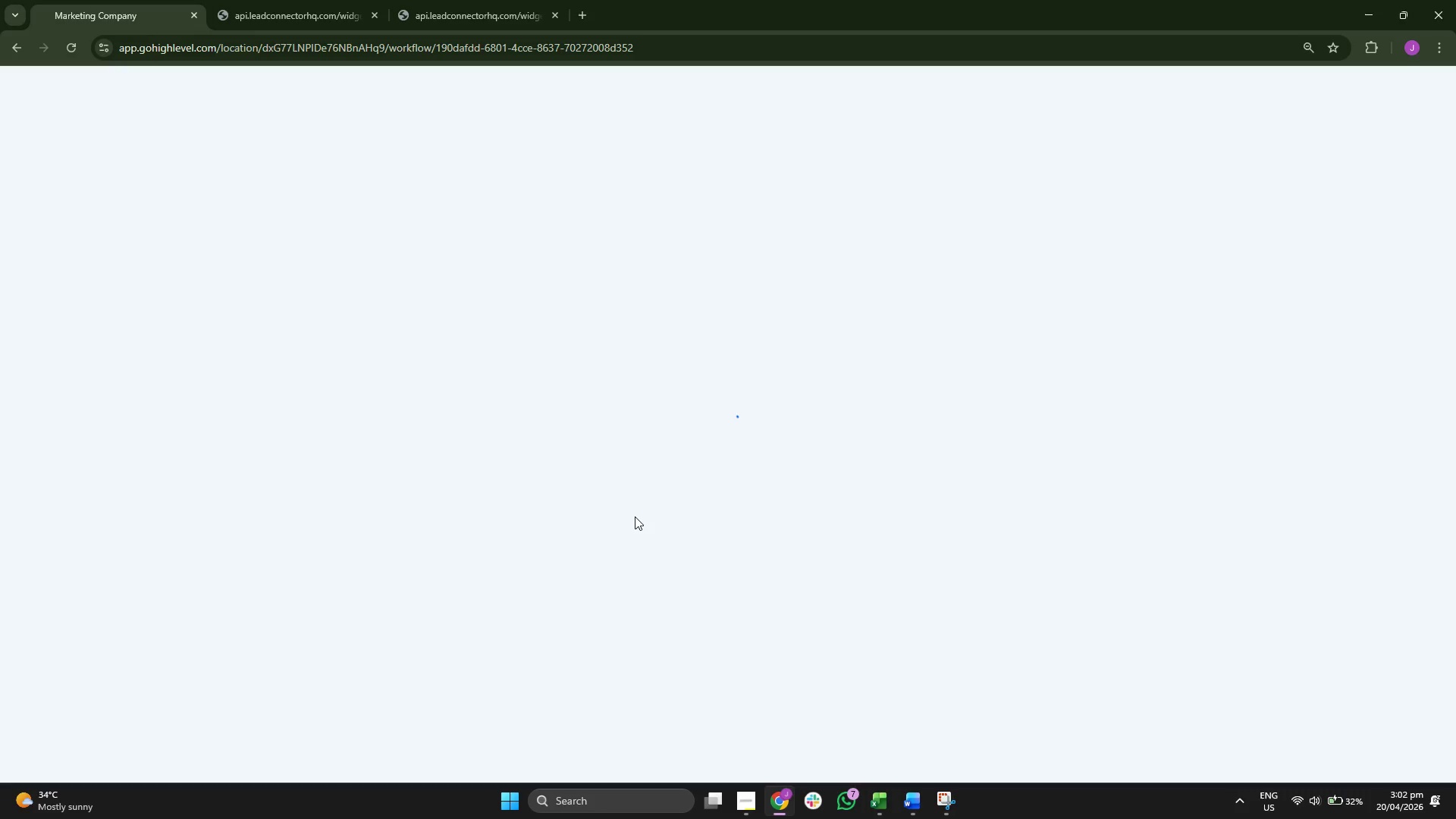 
left_click([58, 712])
 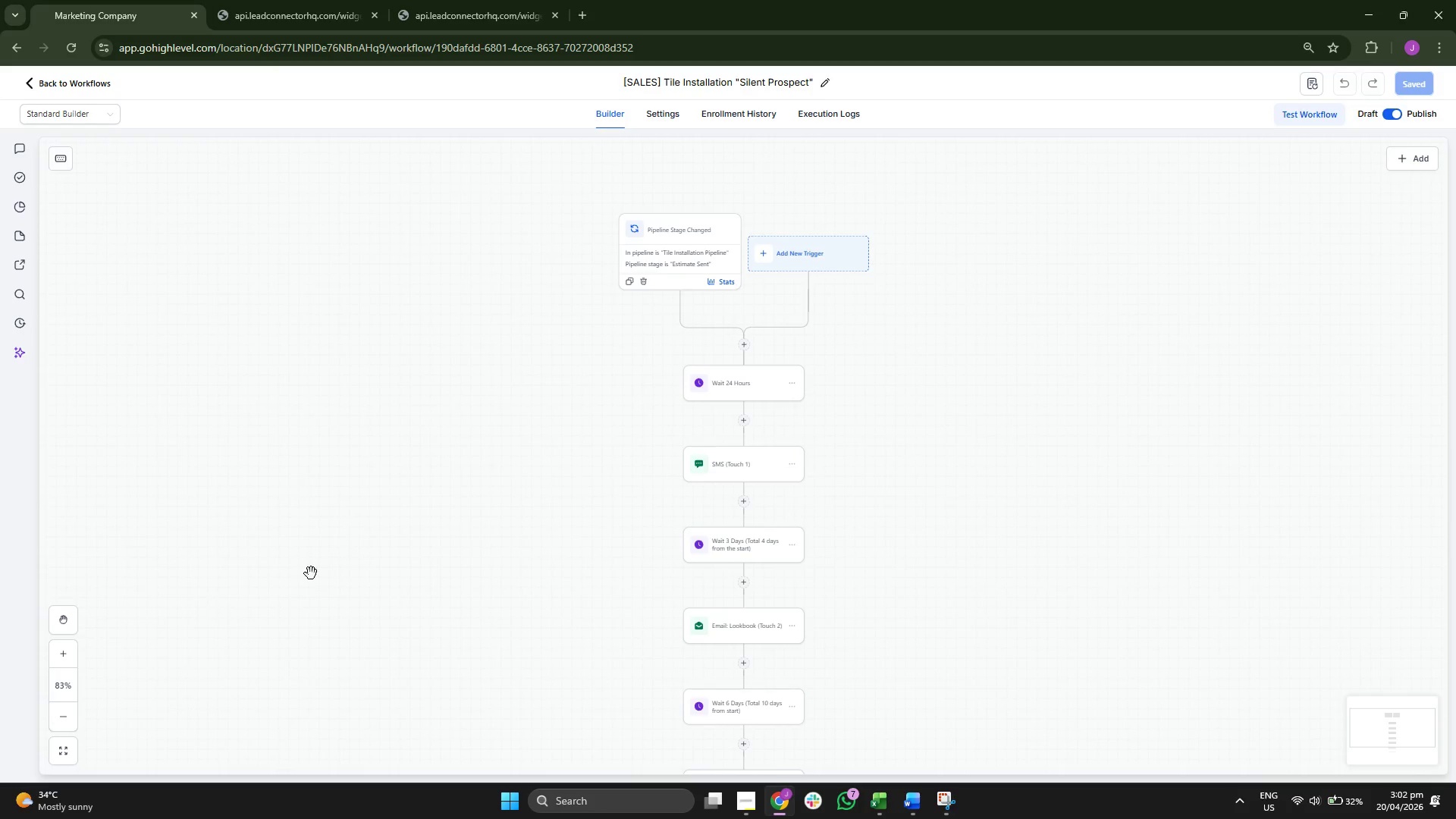 
left_click_drag(start_coordinate=[312, 573], to_coordinate=[306, 497])
 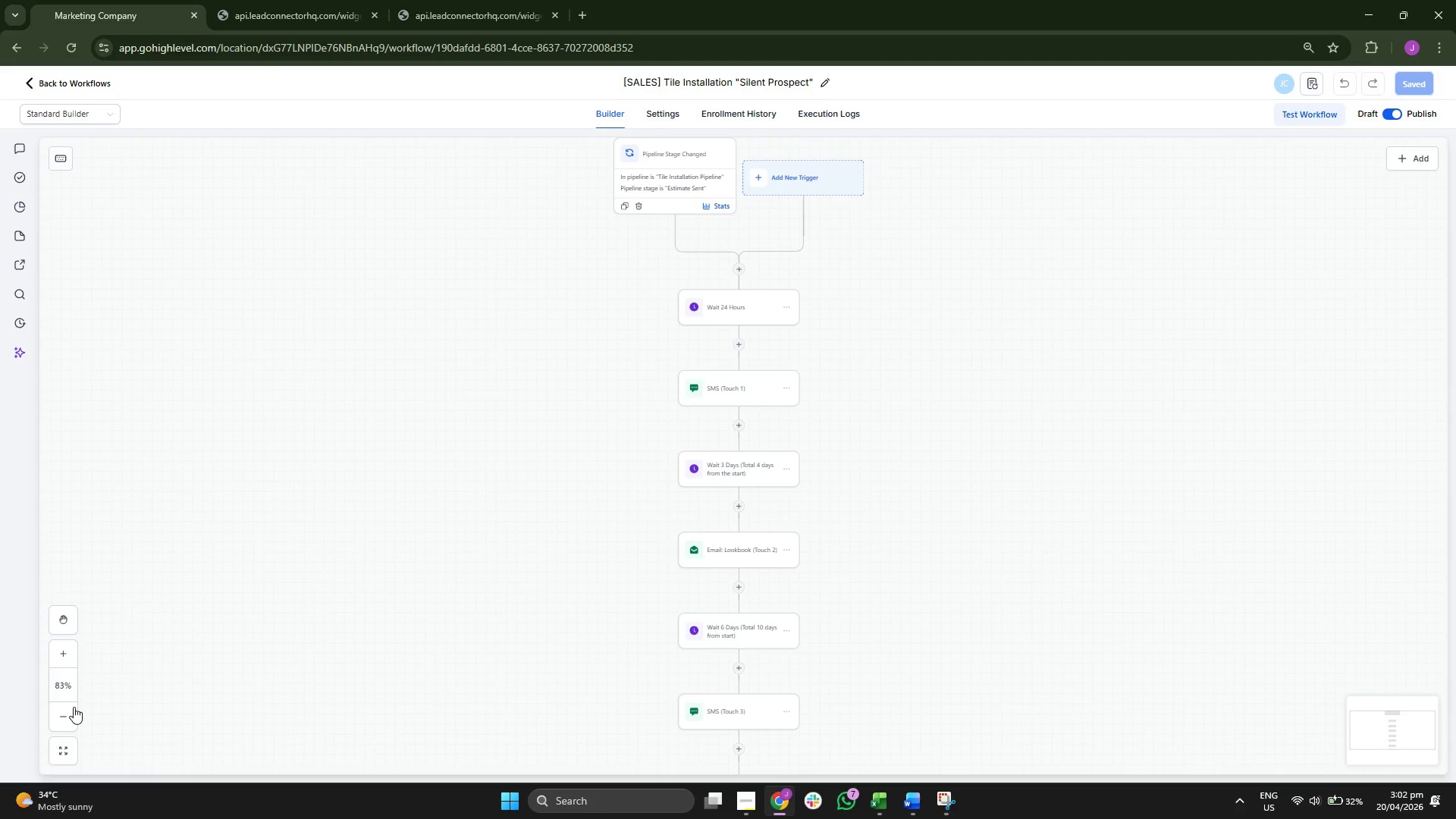 
left_click([63, 698])
 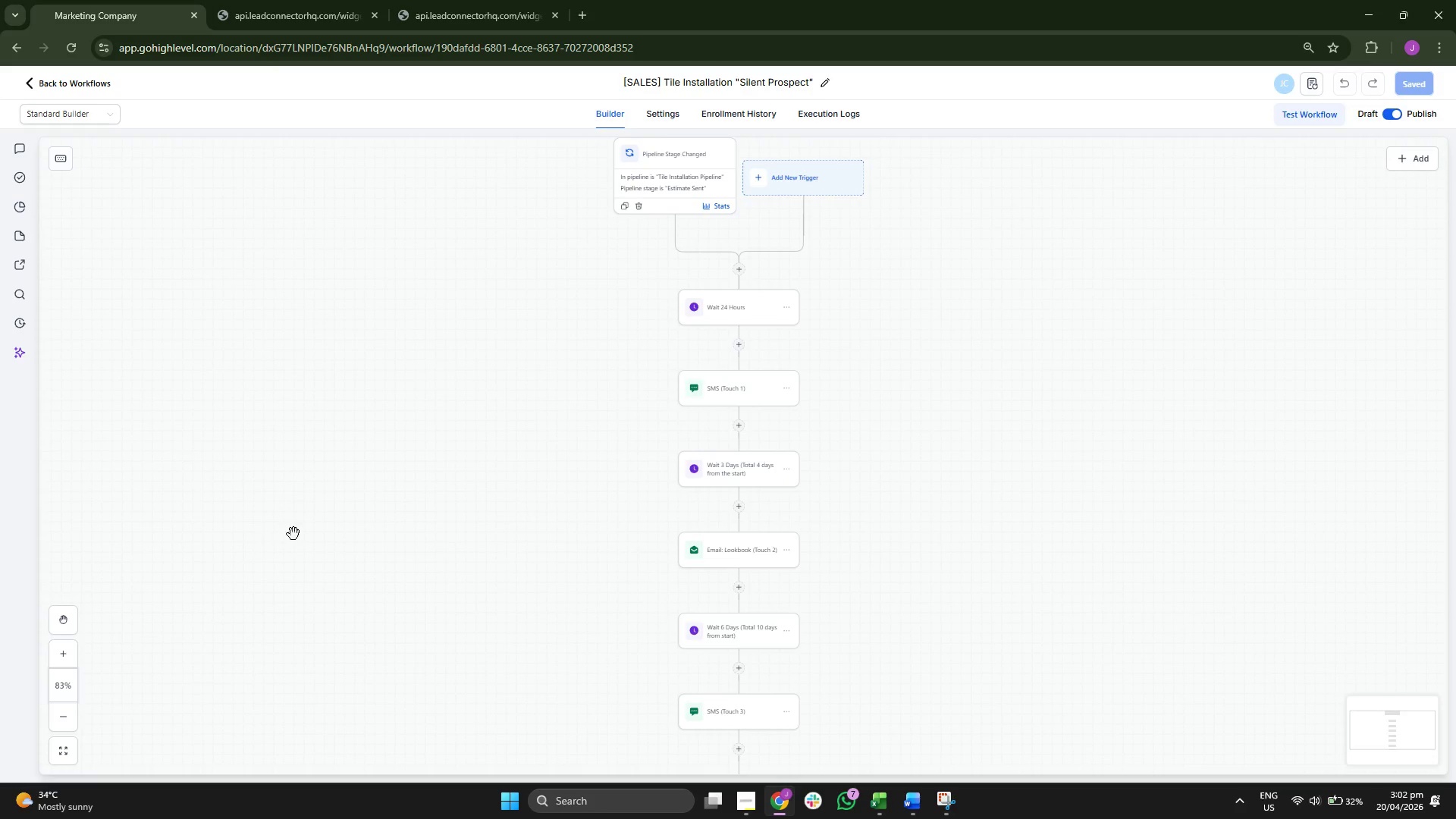 
left_click_drag(start_coordinate=[293, 534], to_coordinate=[293, 557])
 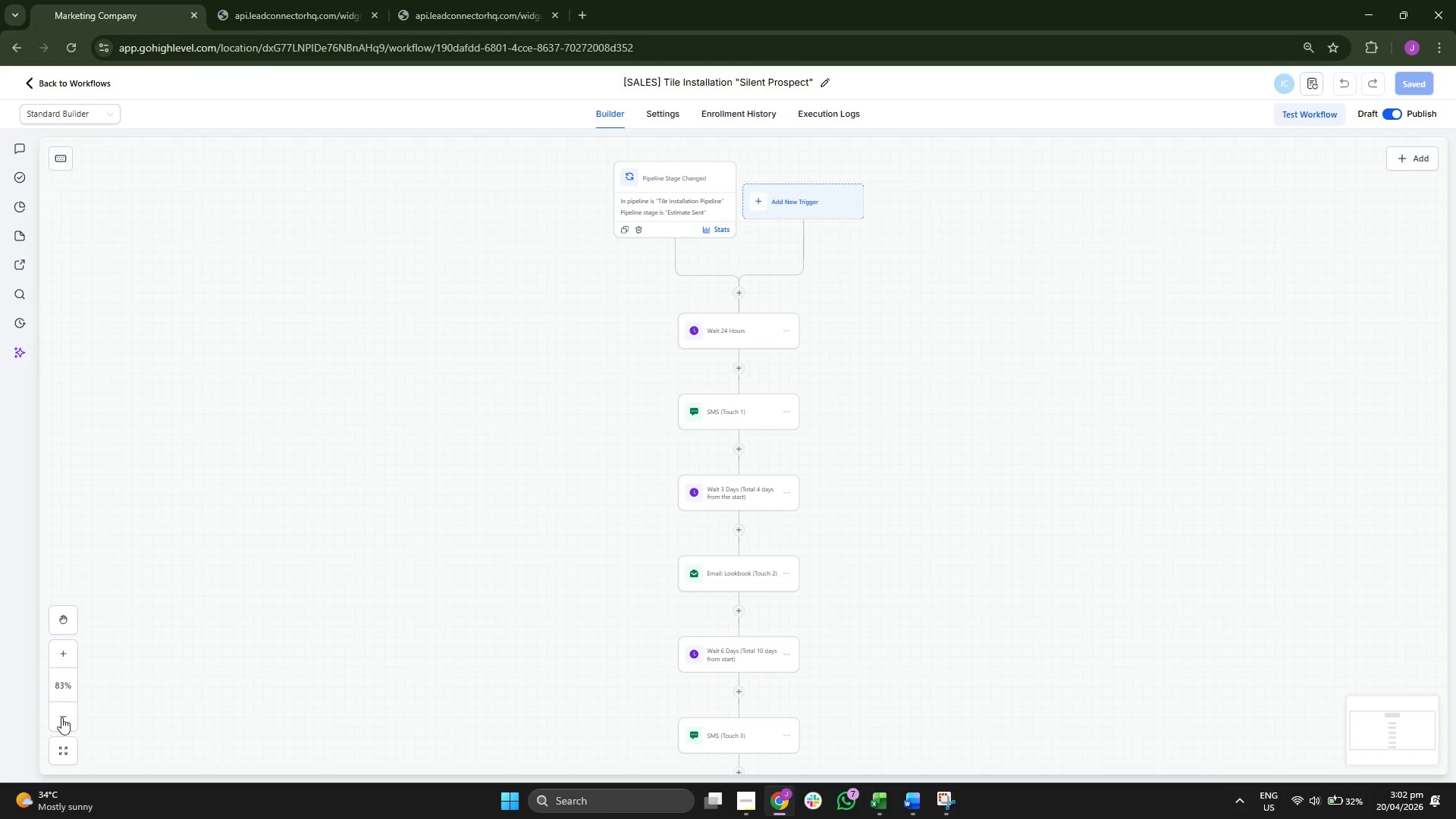 
left_click([58, 720])
 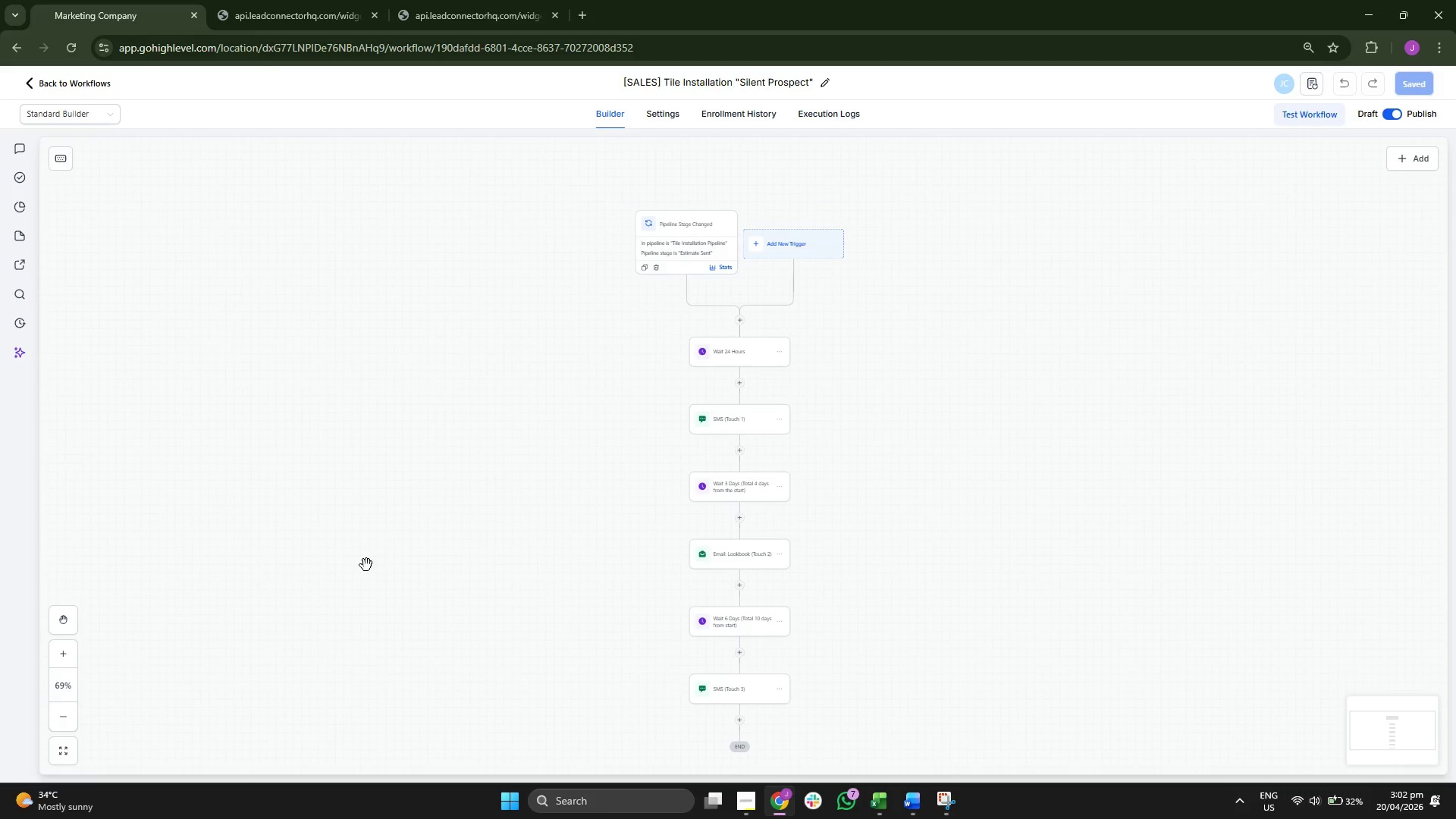 
left_click_drag(start_coordinate=[366, 562], to_coordinate=[362, 560])
 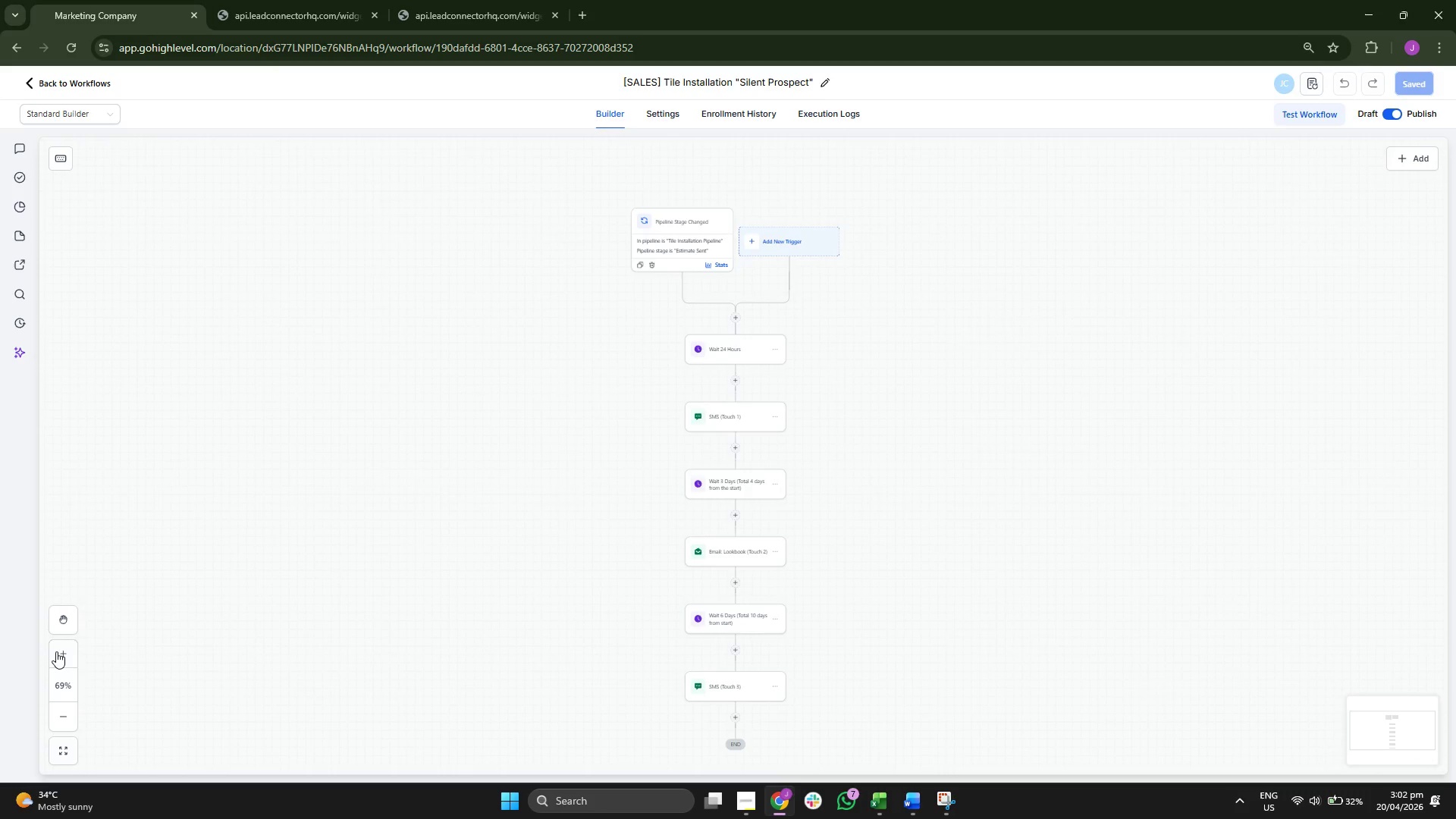 
left_click([56, 651])
 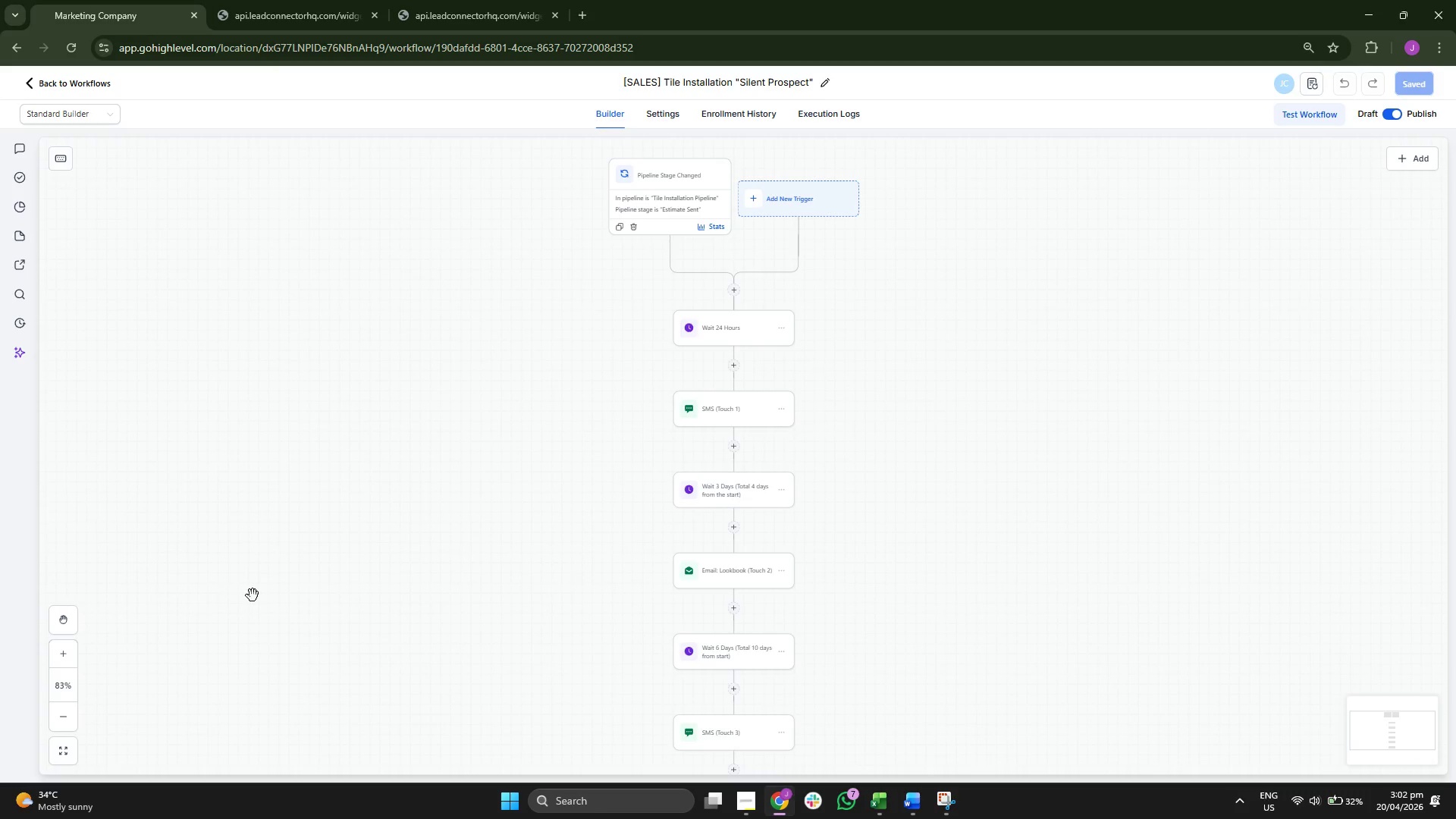 
left_click_drag(start_coordinate=[256, 595], to_coordinate=[256, 576])
 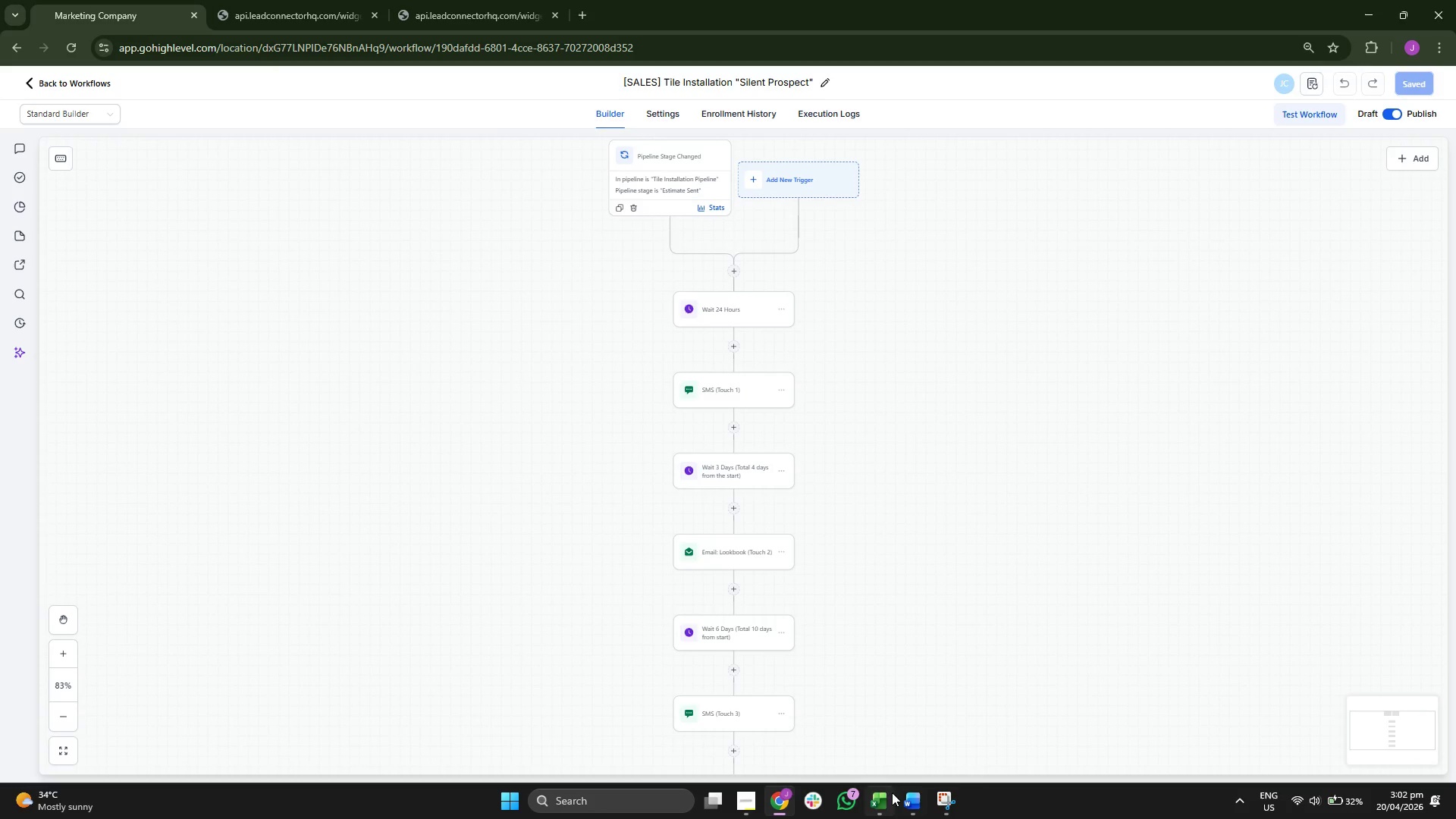 
left_click([940, 795])
 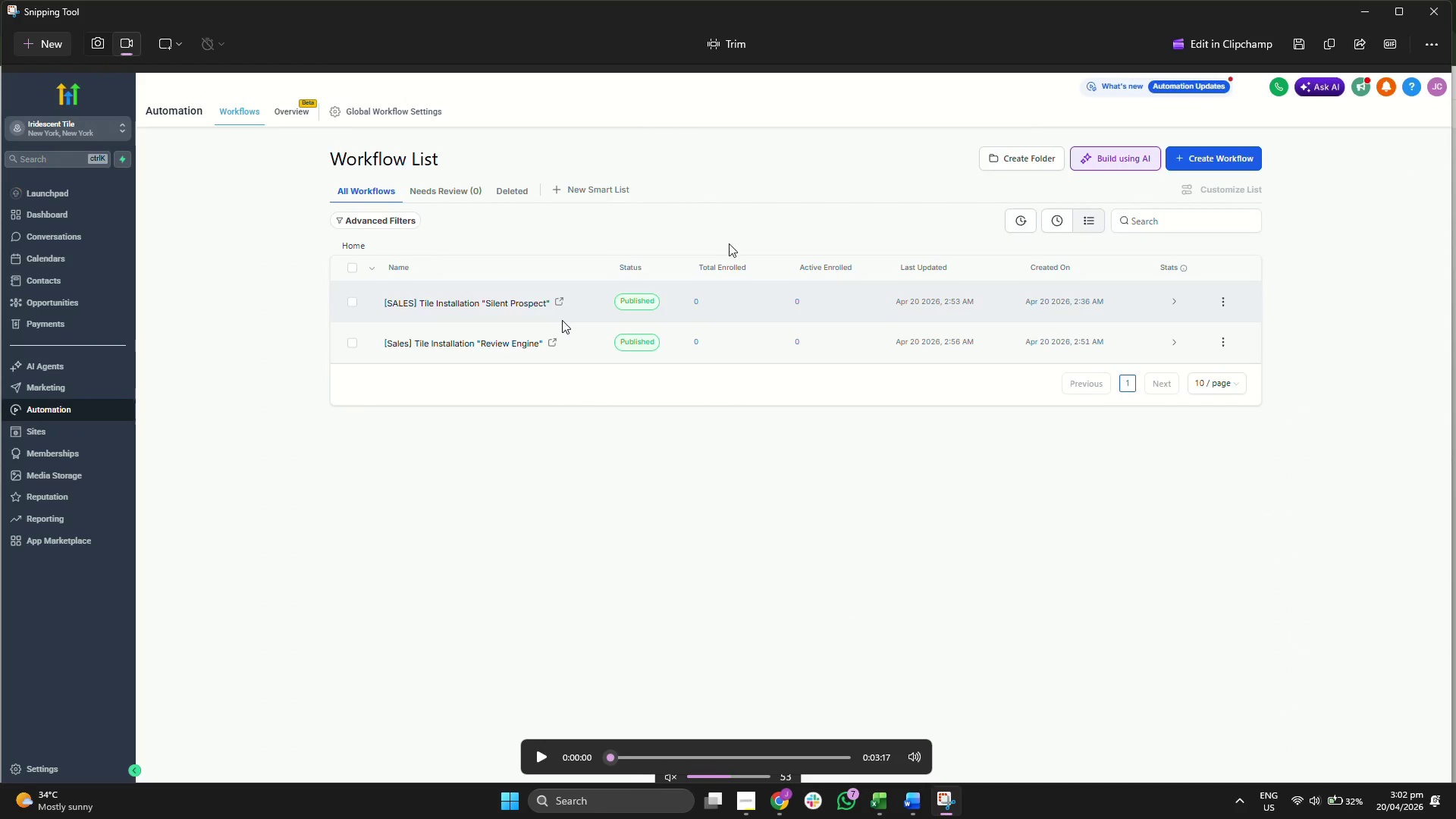 
right_click([950, 199])
 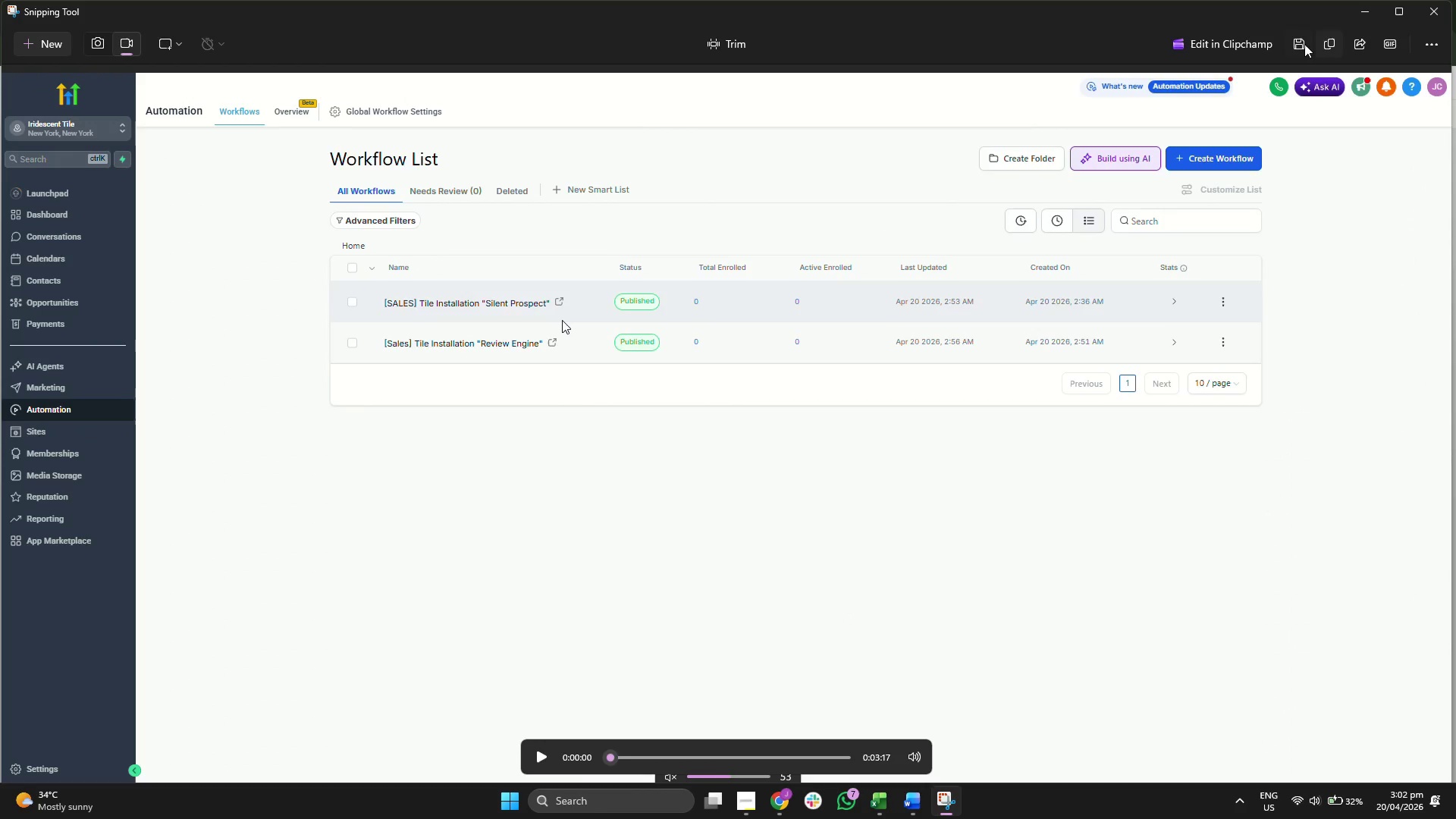 
left_click([1304, 44])
 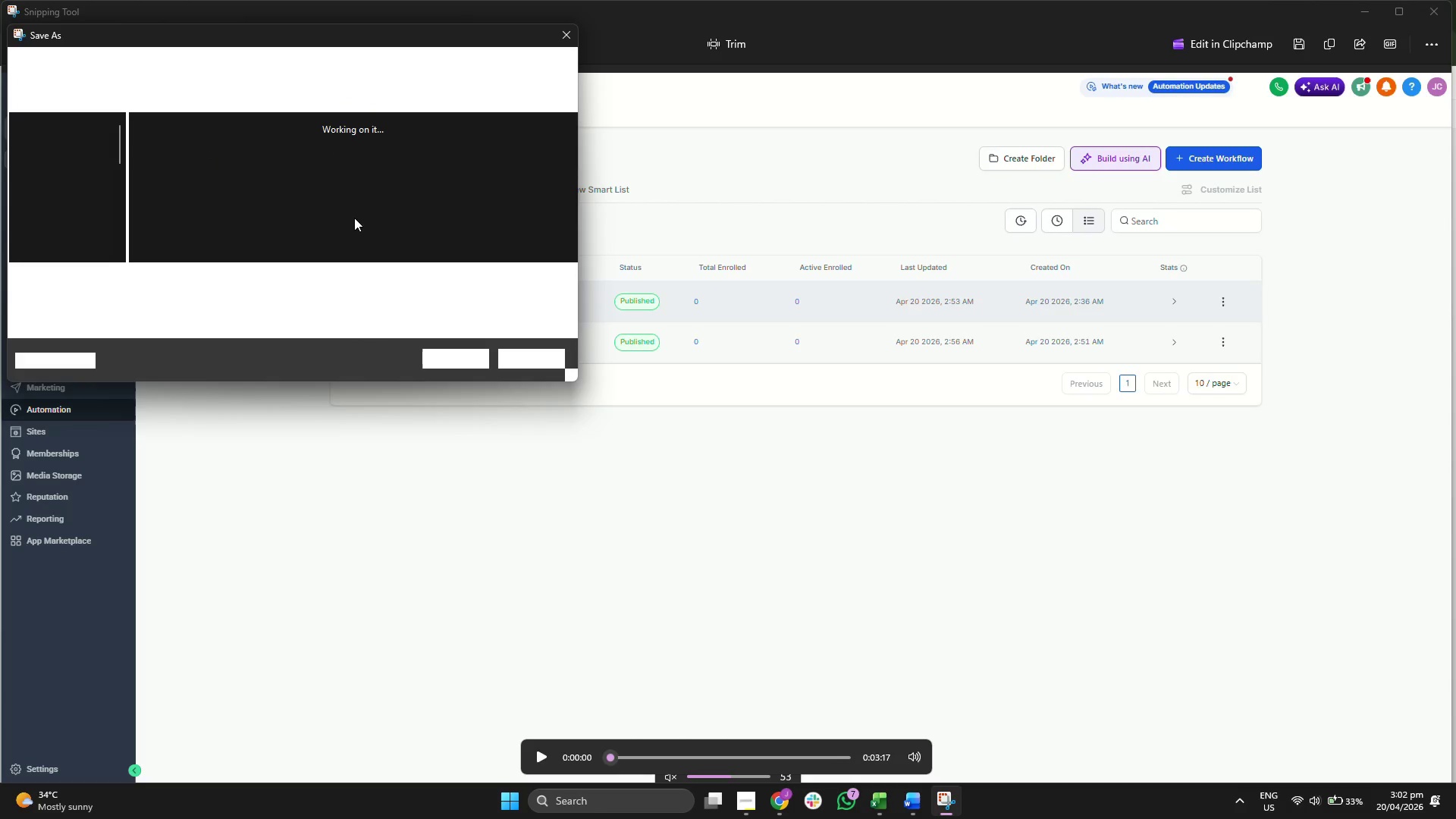 
left_click([66, 197])
 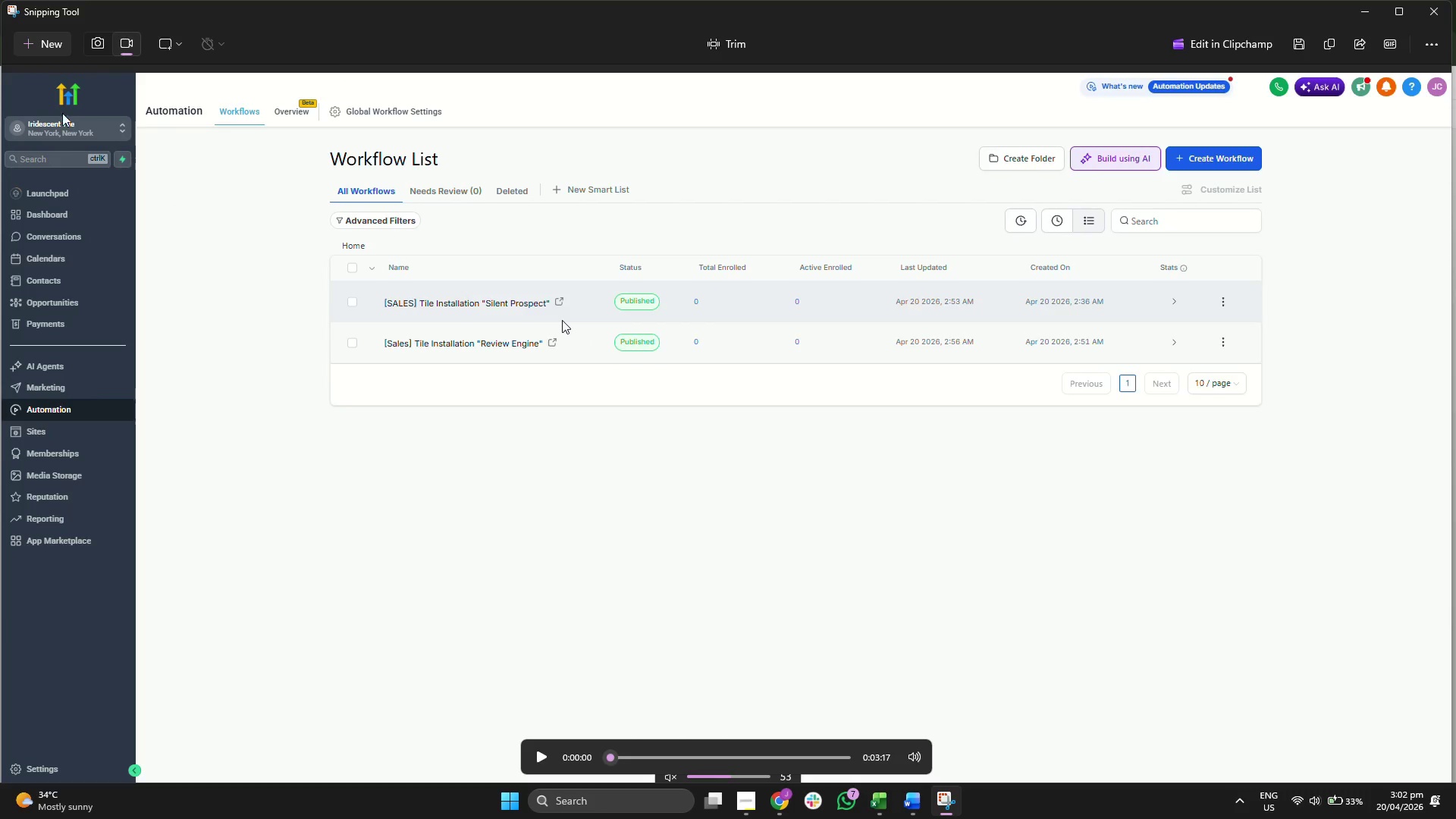 
left_click([55, 42])
 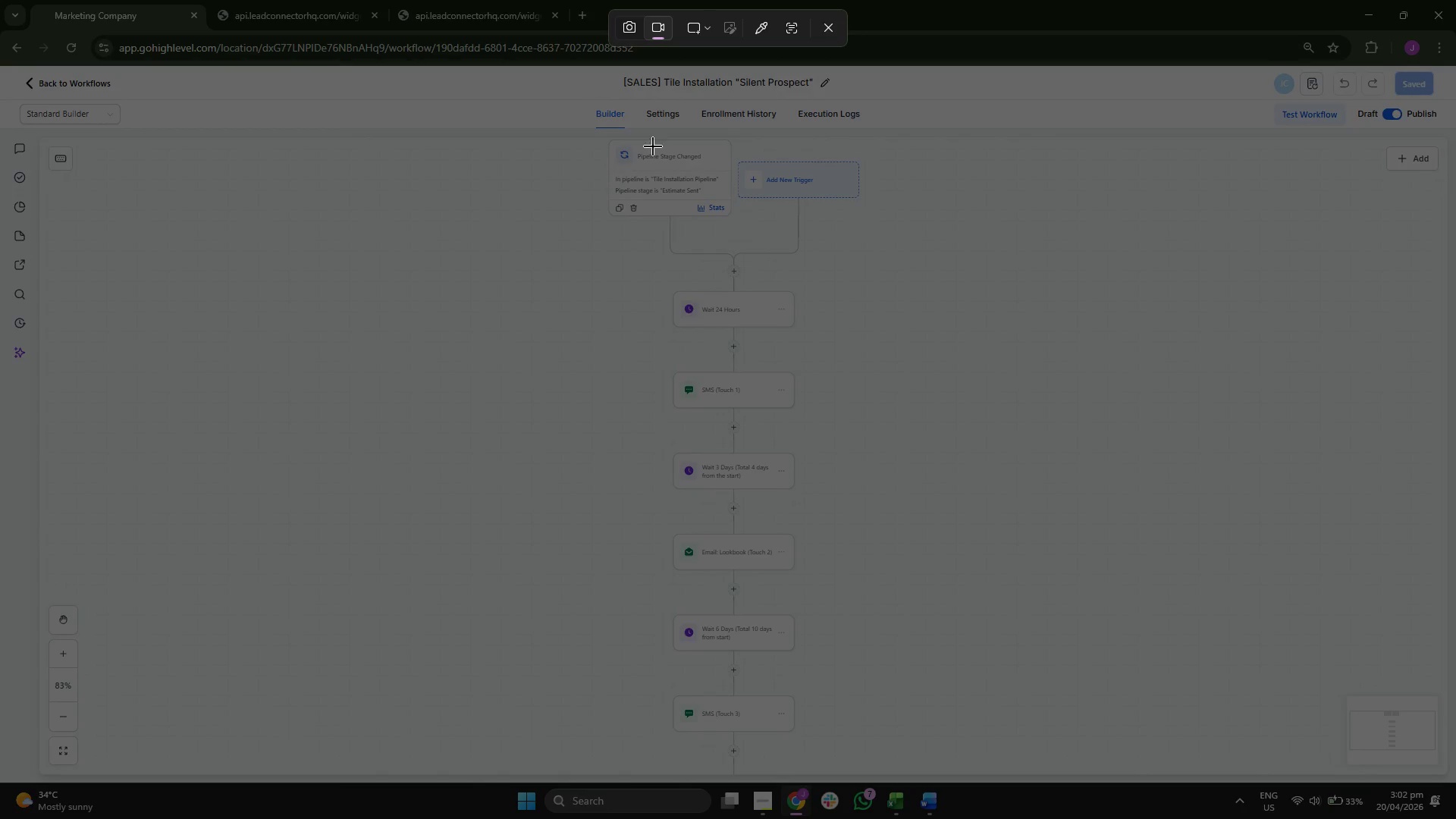 
left_click([625, 22])
 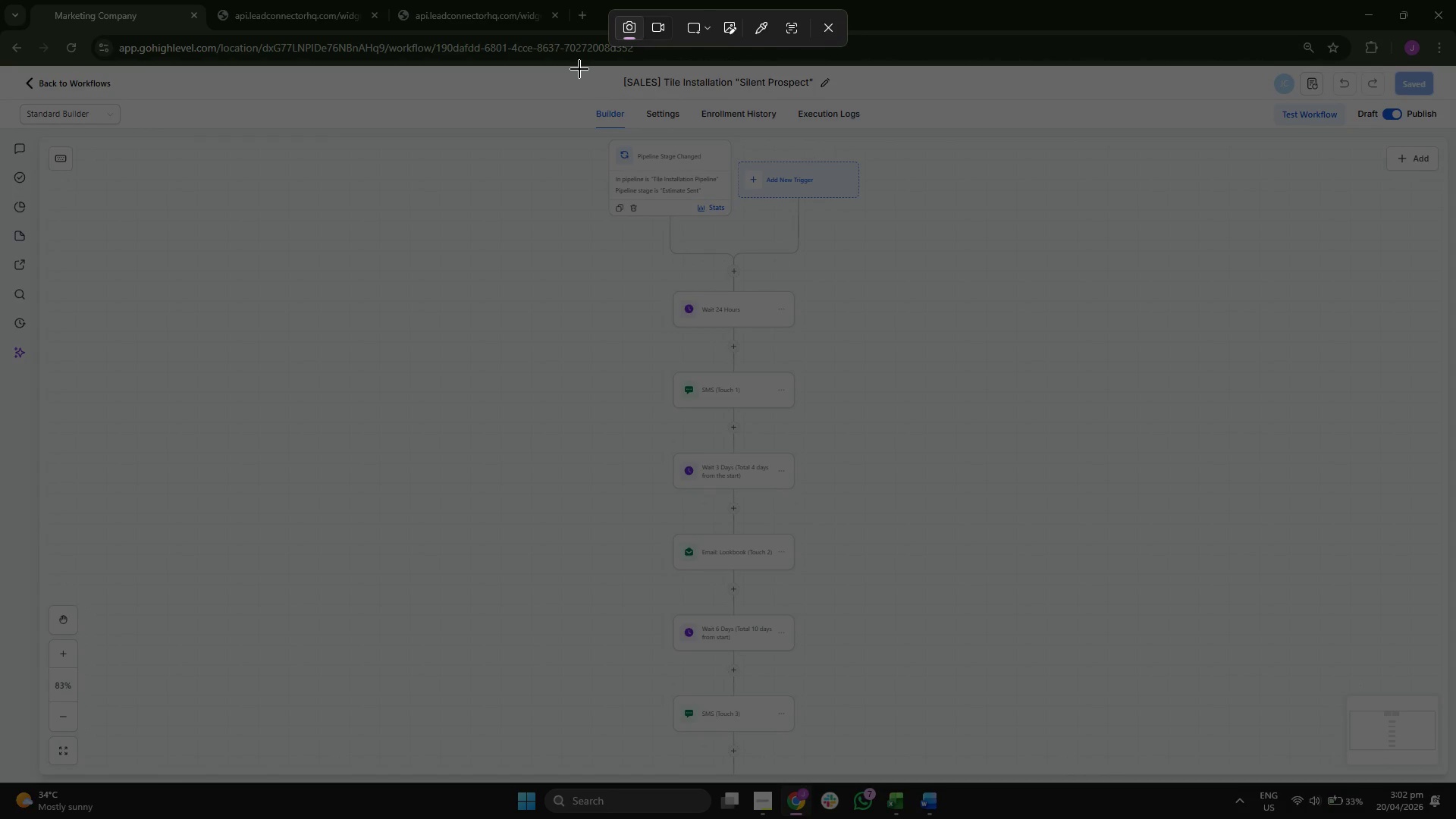 
left_click_drag(start_coordinate=[577, 69], to_coordinate=[897, 763])
 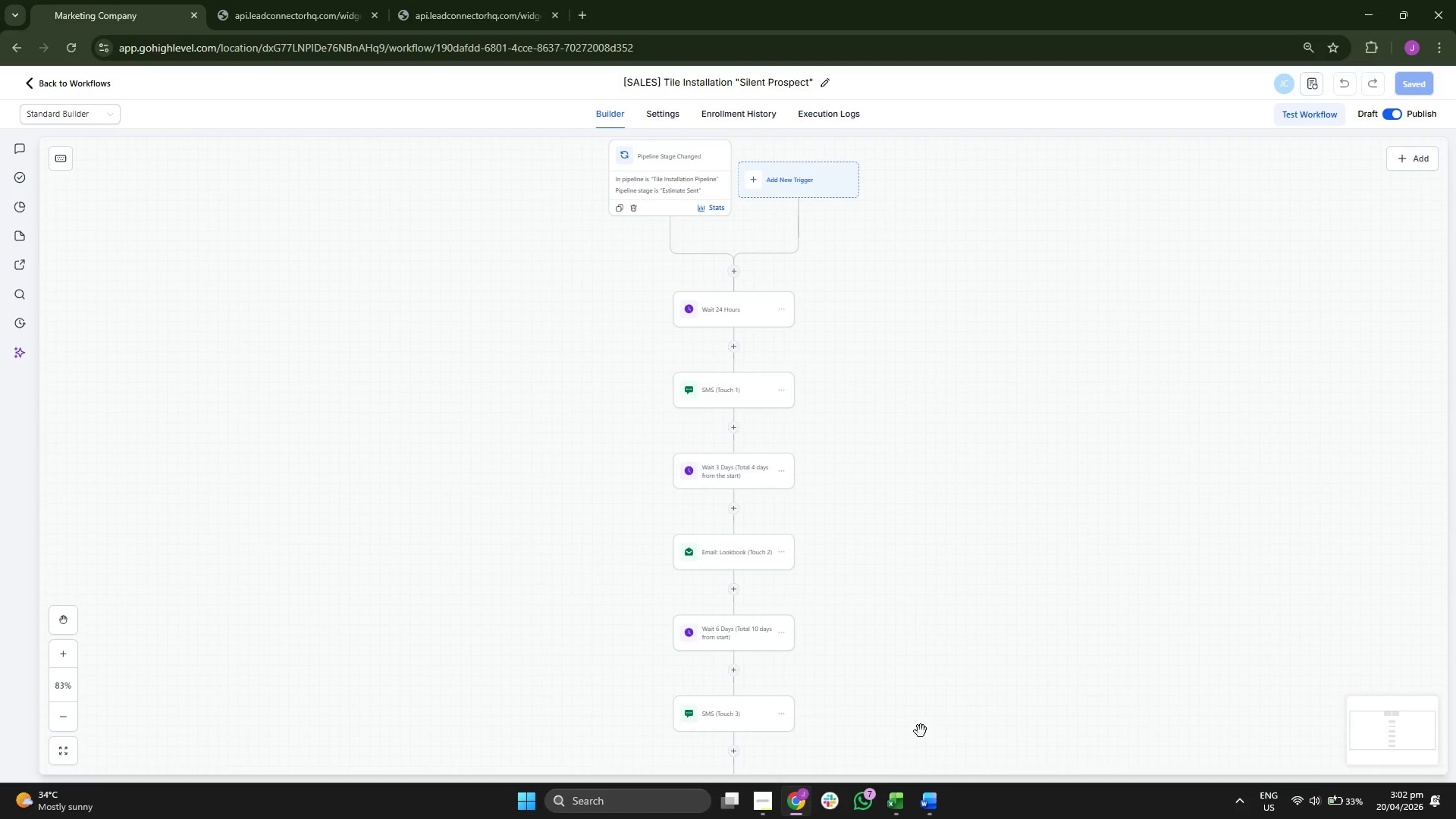 
mouse_move([993, 692])
 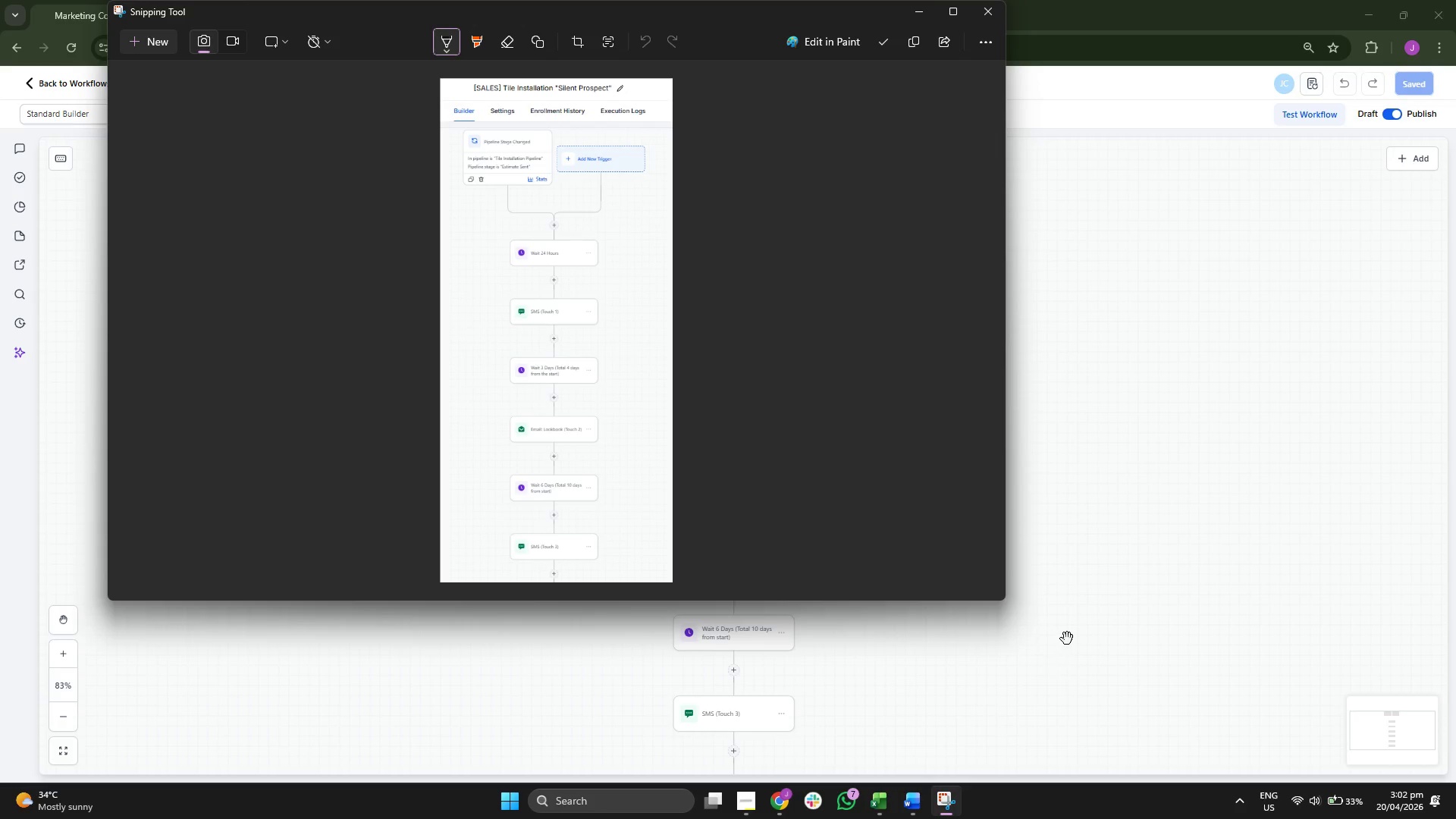 
left_click([1068, 632])
 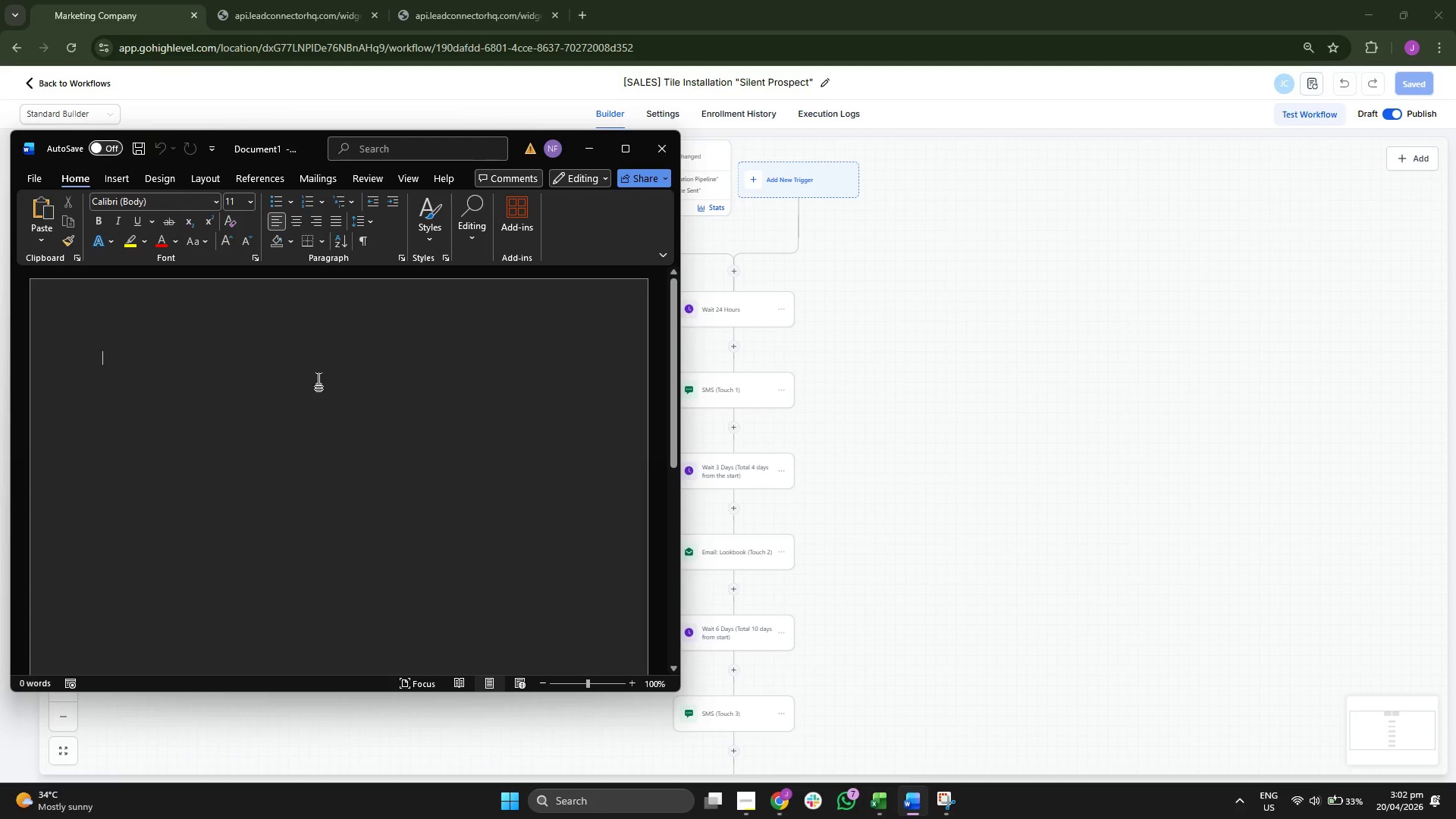 
type(WOr)
key(Backspace)
key(Backspace)
type(orfklow)
key(Backspace)
key(Backspace)
key(Backspace)
key(Backspace)
key(Backspace)
type(kflow SC)
key(Backspace)
type(creenshot:)
 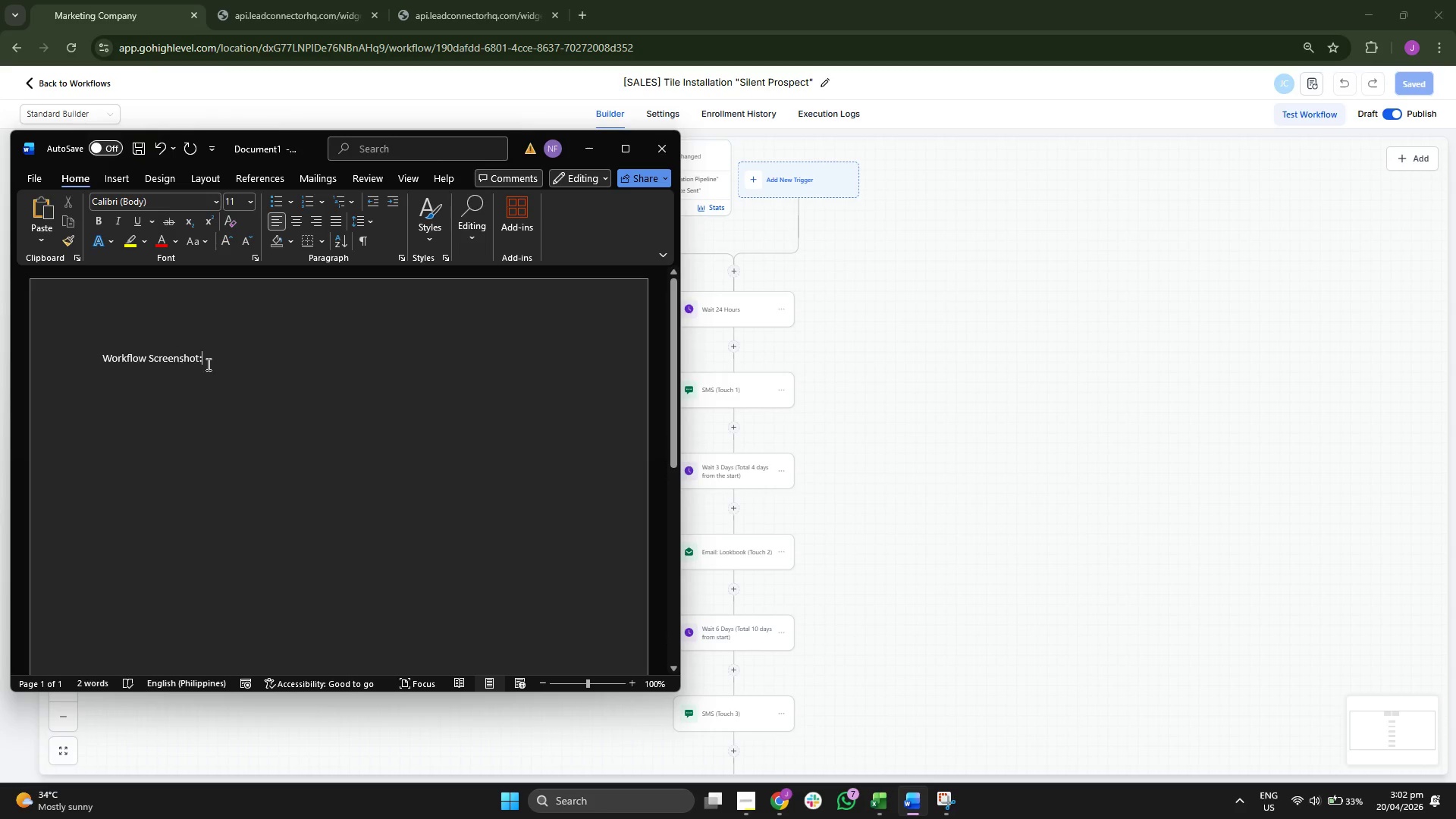 
double_click([187, 366])
 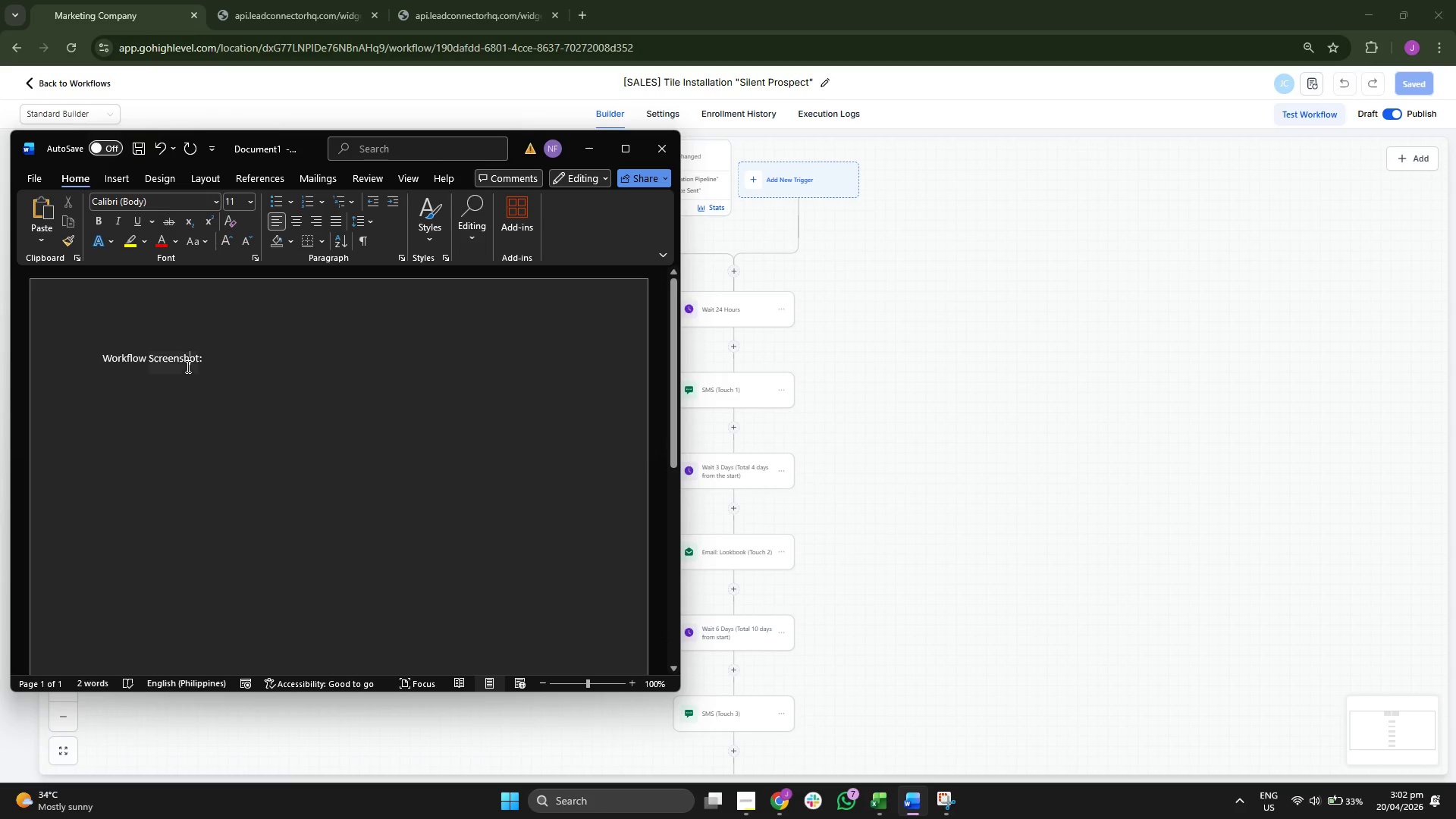 
triple_click([187, 366])
 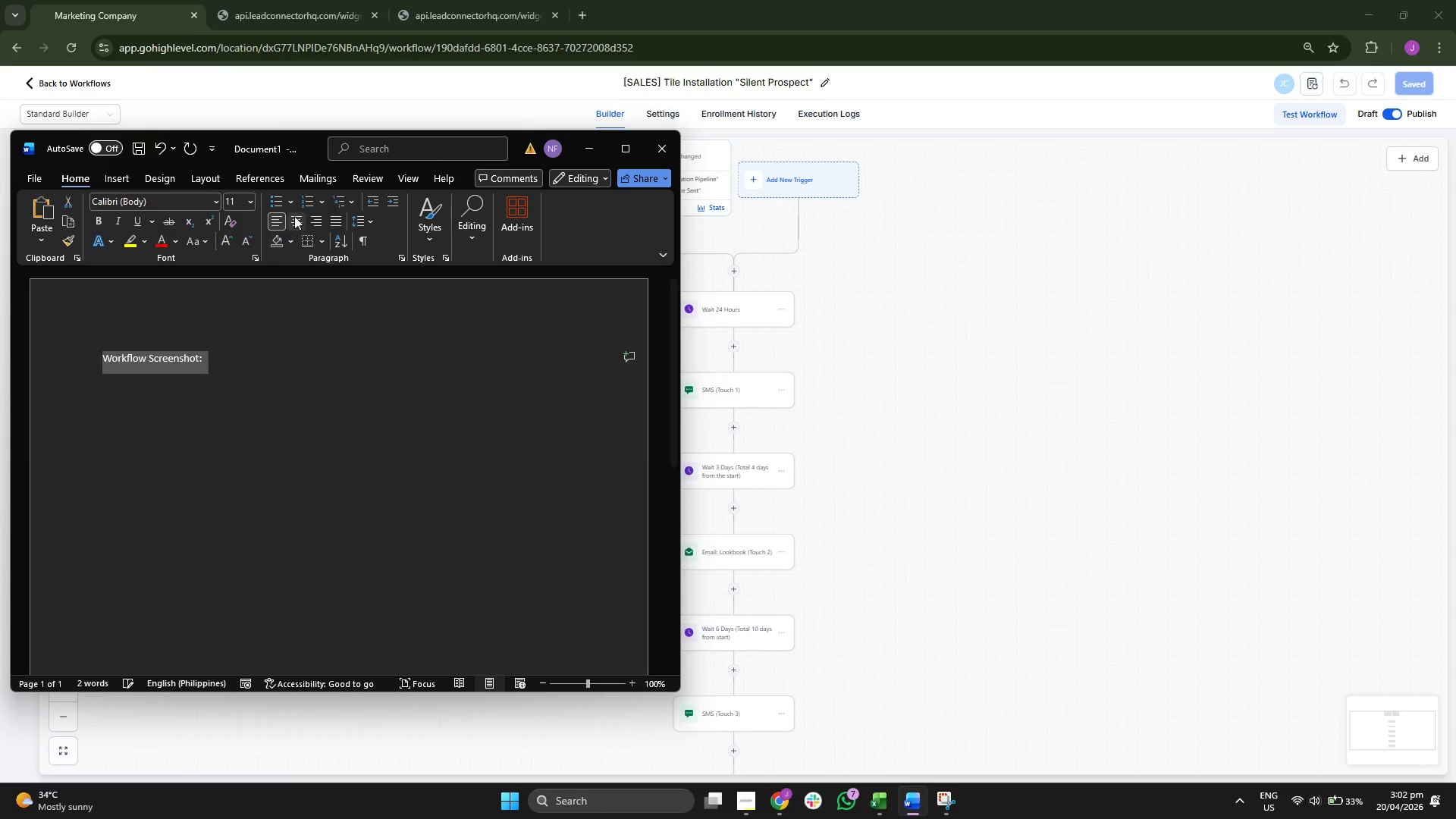 
left_click([298, 215])
 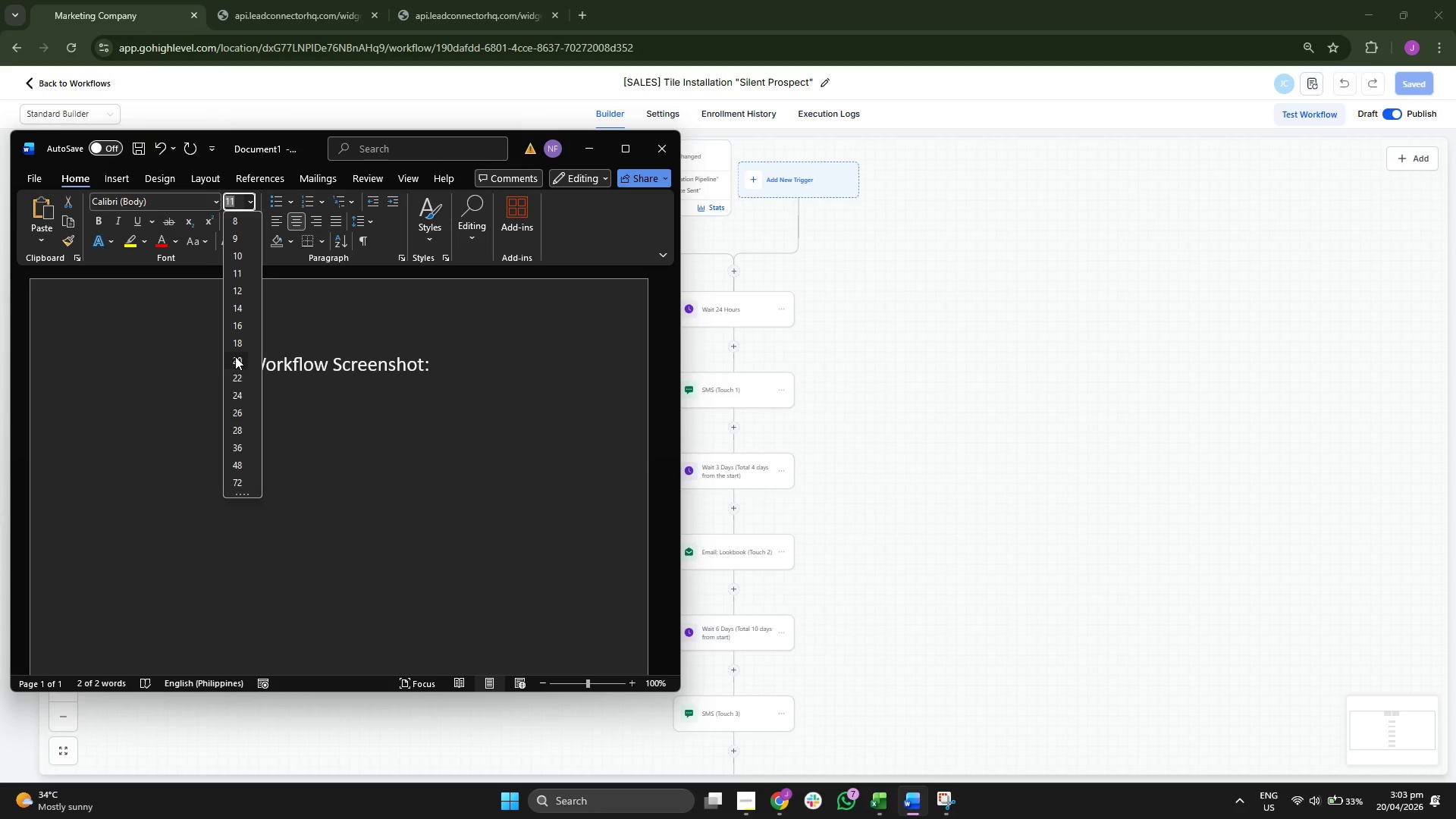 
left_click([93, 214])
 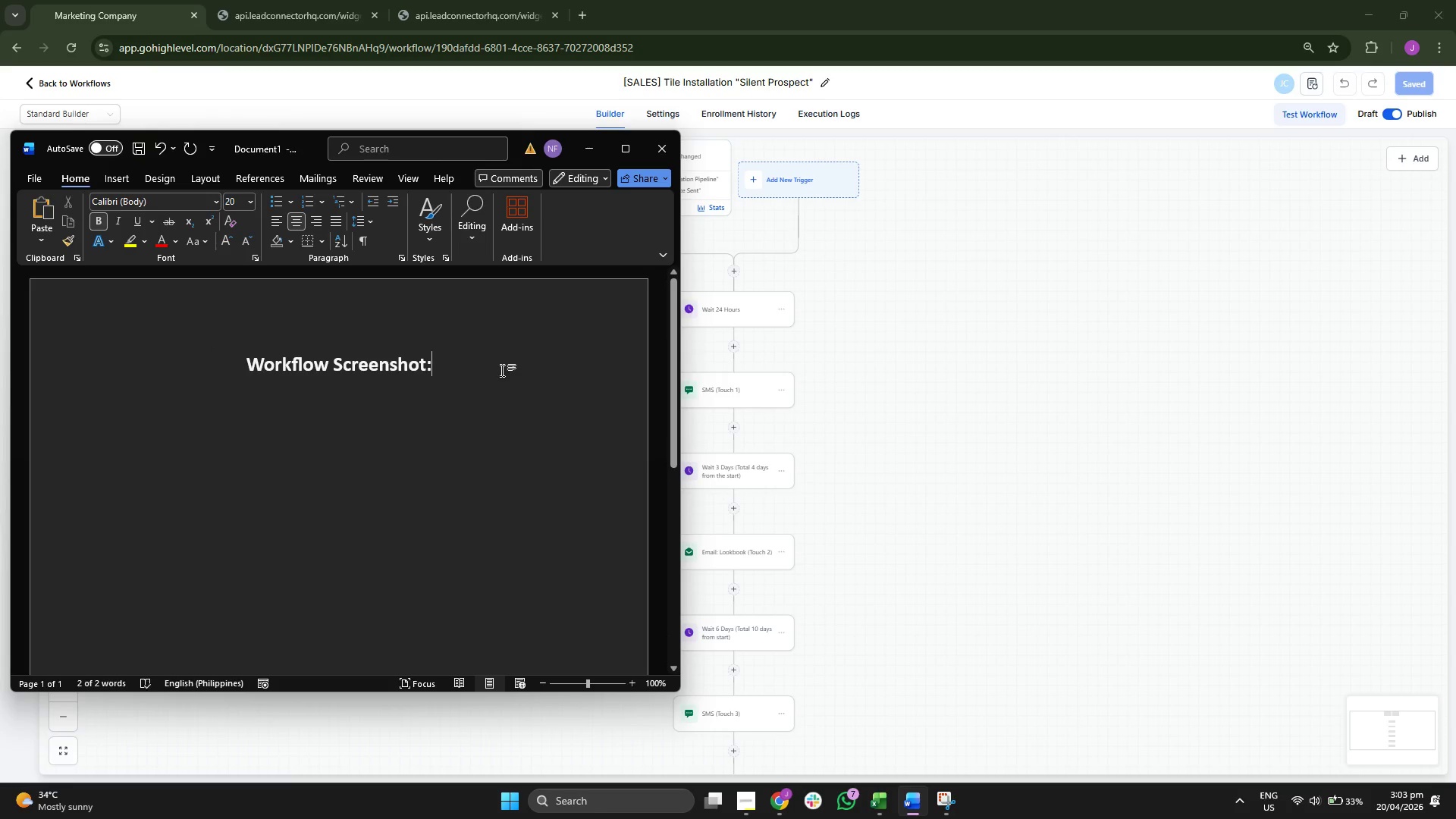 
key(Enter)
 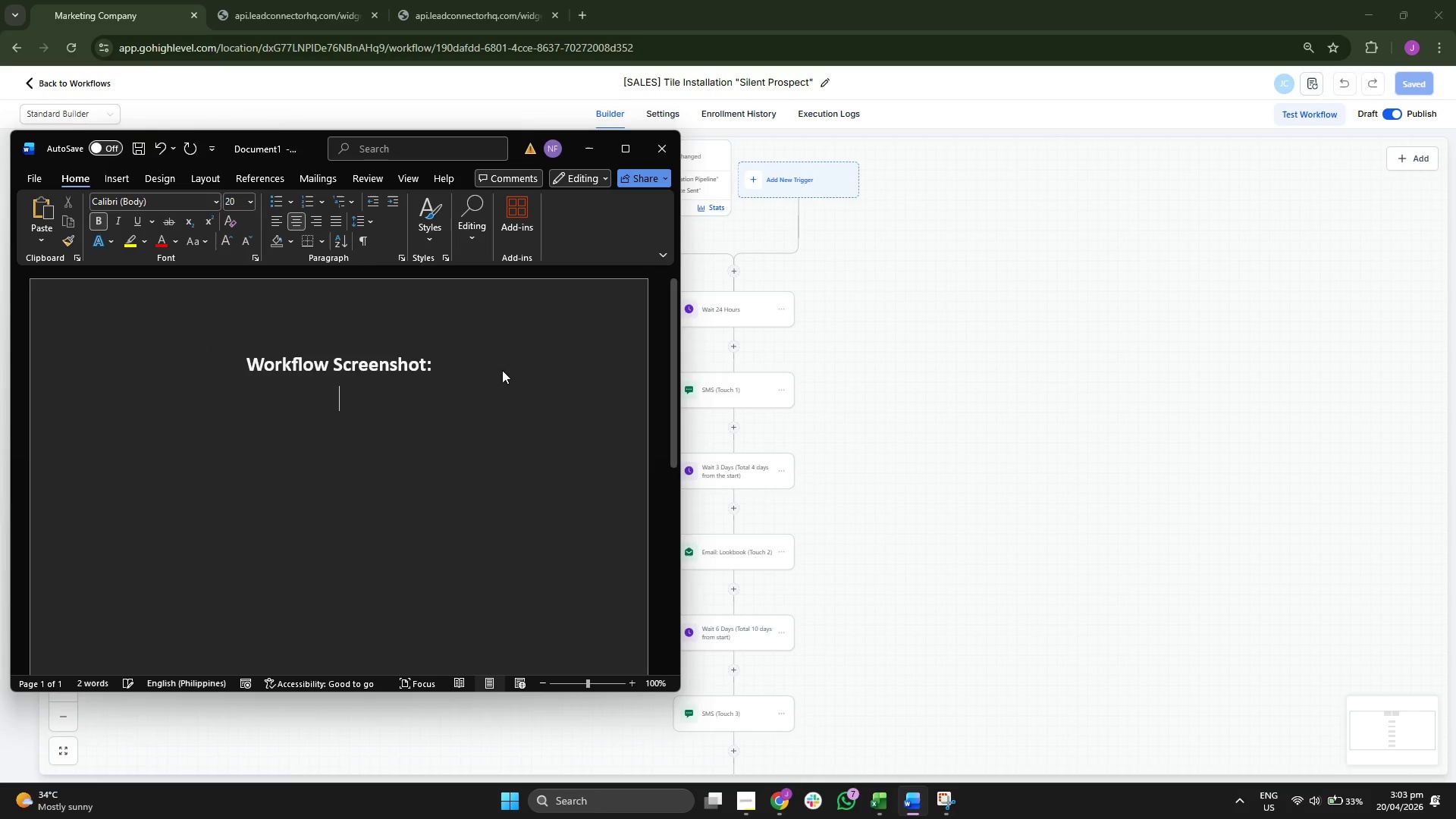 
key(Control+V)
 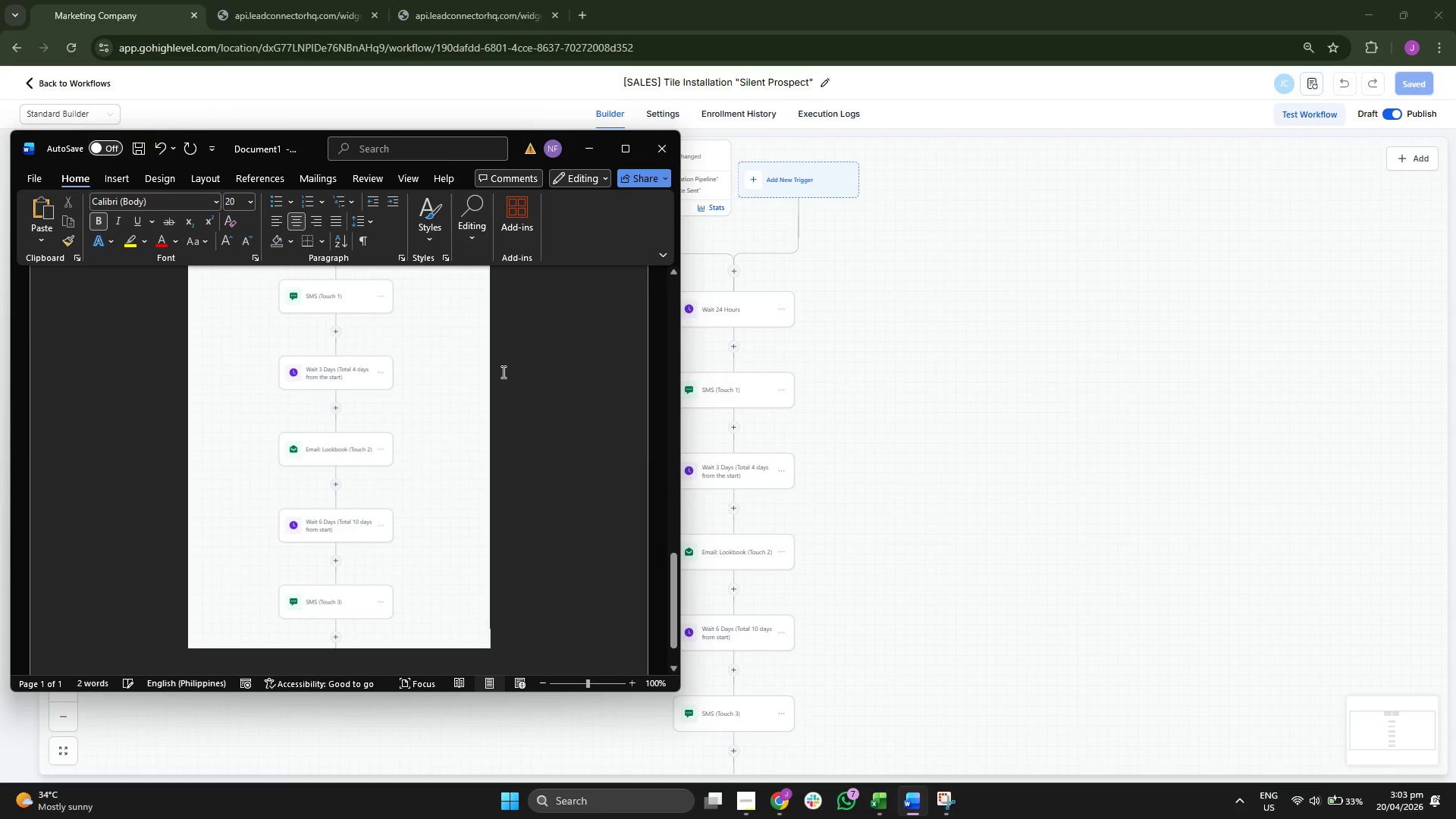 
scroll: coordinate [493, 371], scroll_direction: up, amount: 35.0
 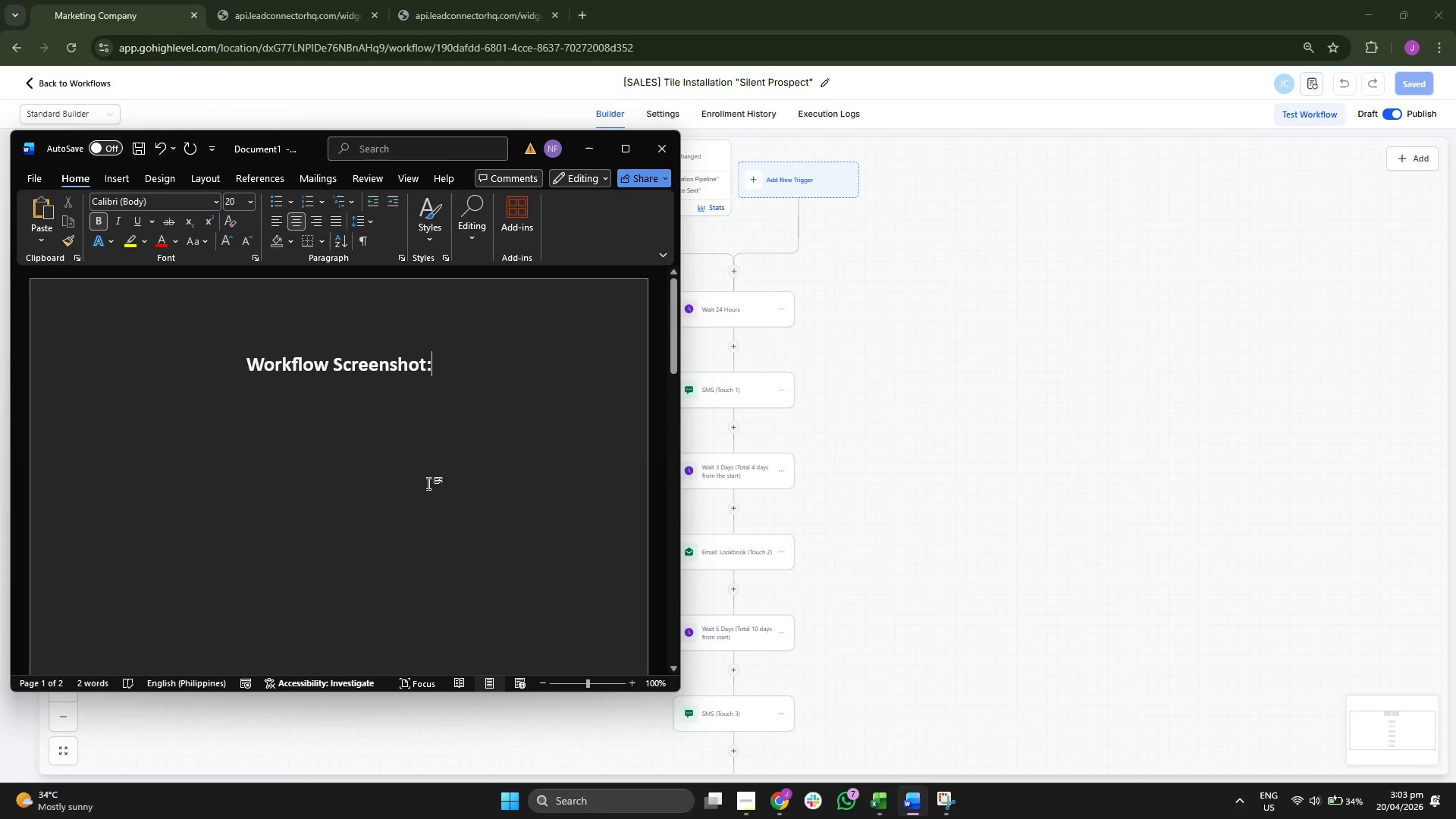 
scroll: coordinate [483, 468], scroll_direction: down, amount: 39.0
 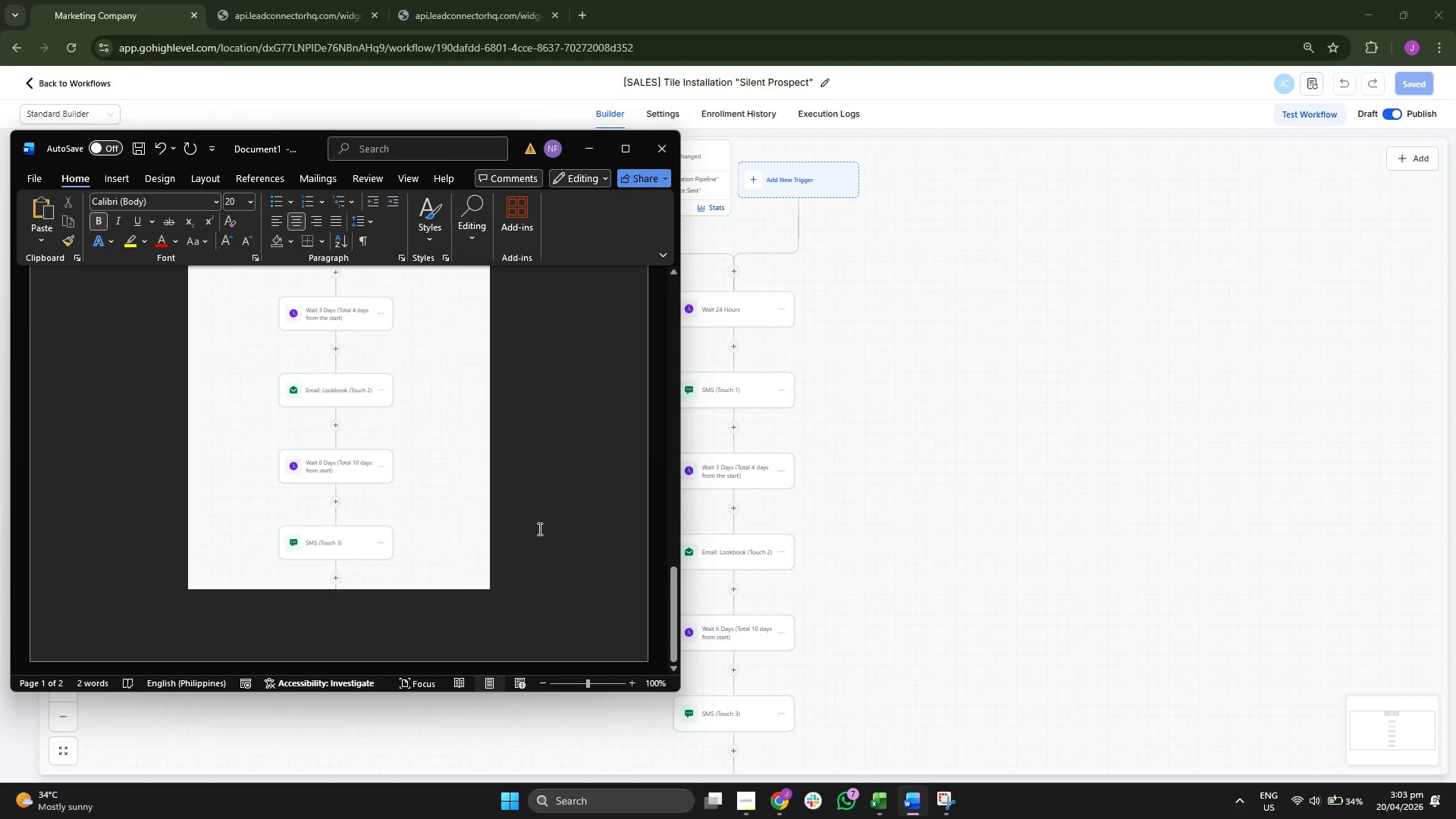 
scroll: coordinate [508, 488], scroll_direction: up, amount: 18.0
 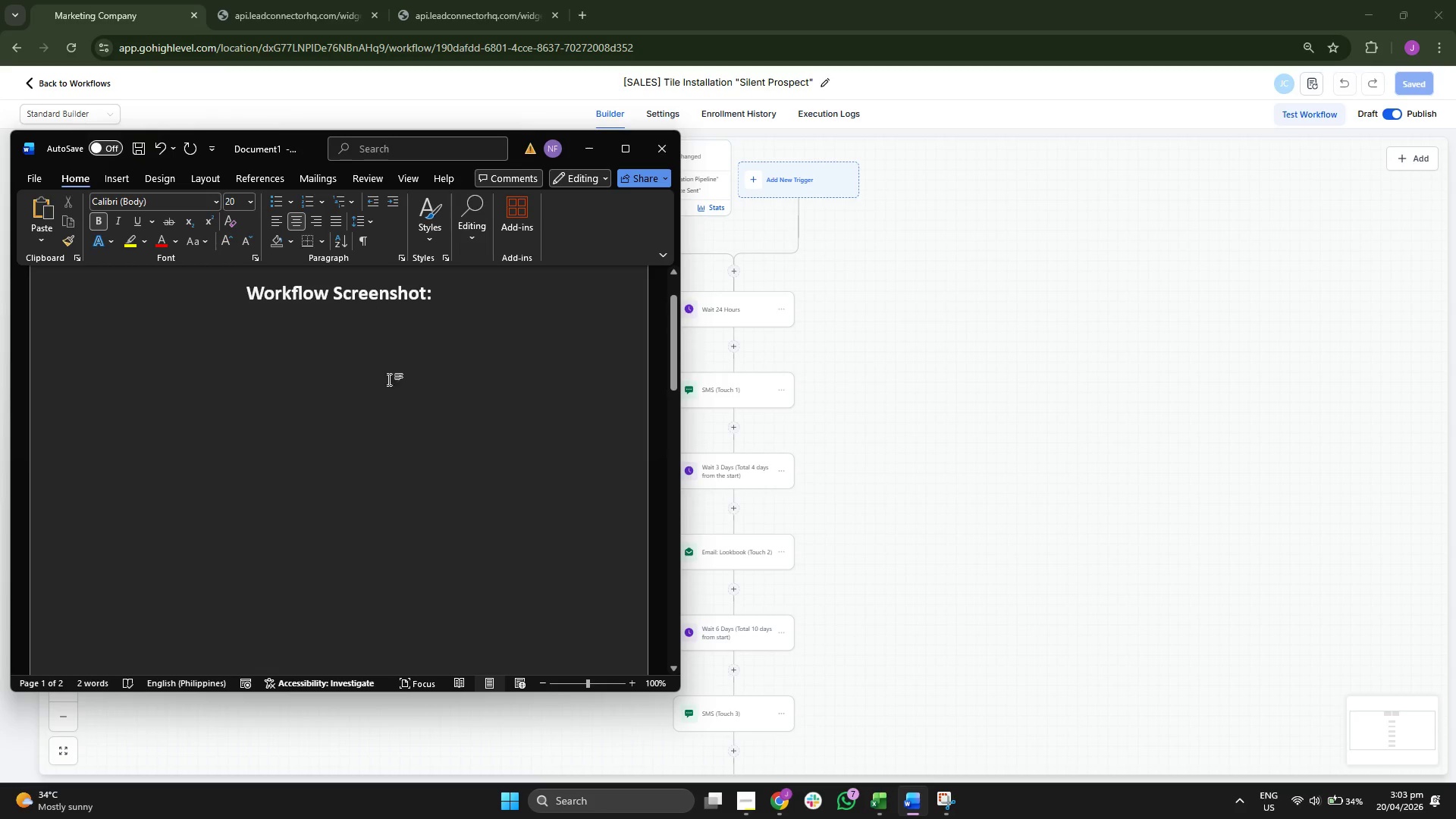 
left_click([468, 311])
 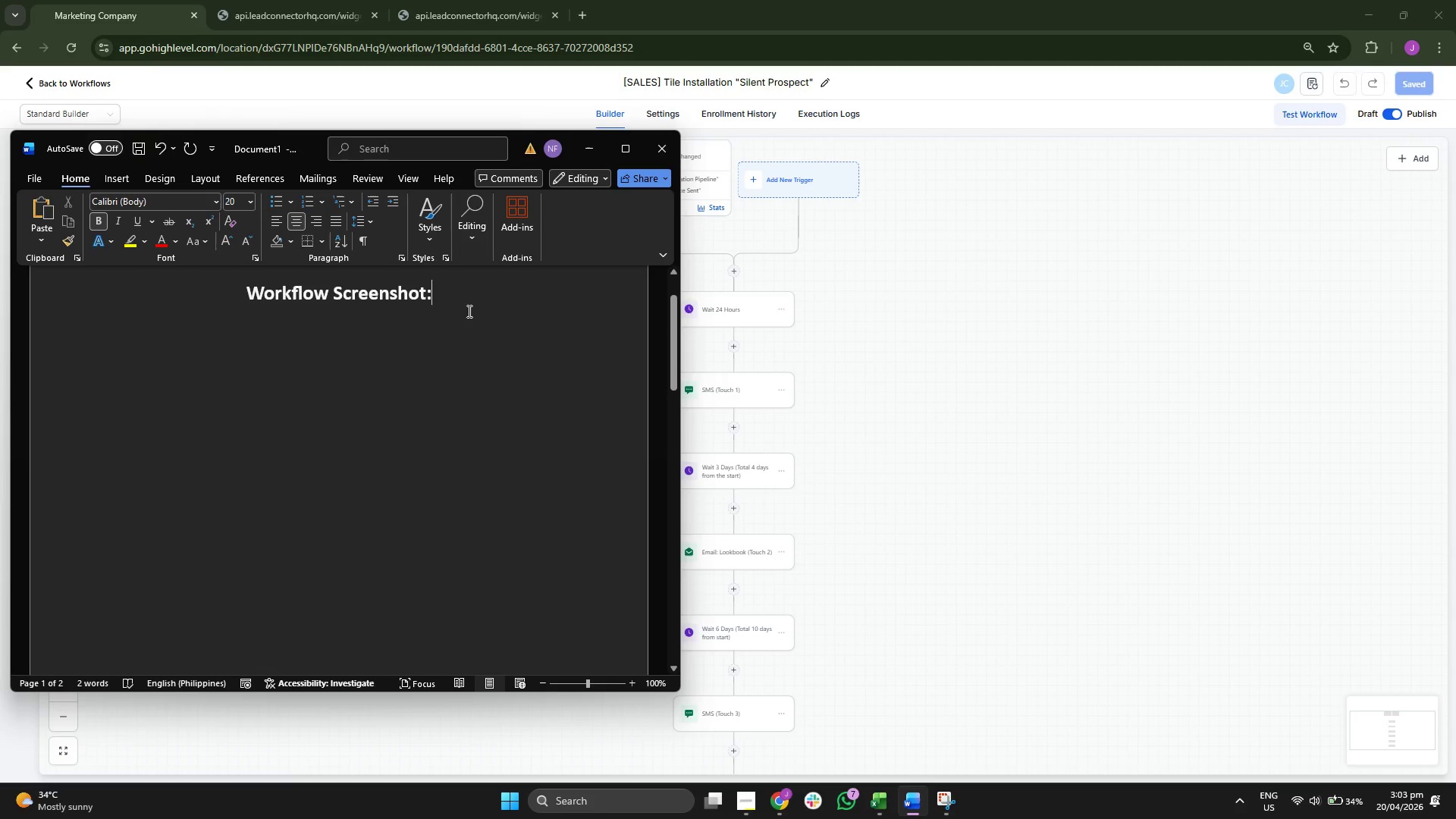 
key(Enter)
 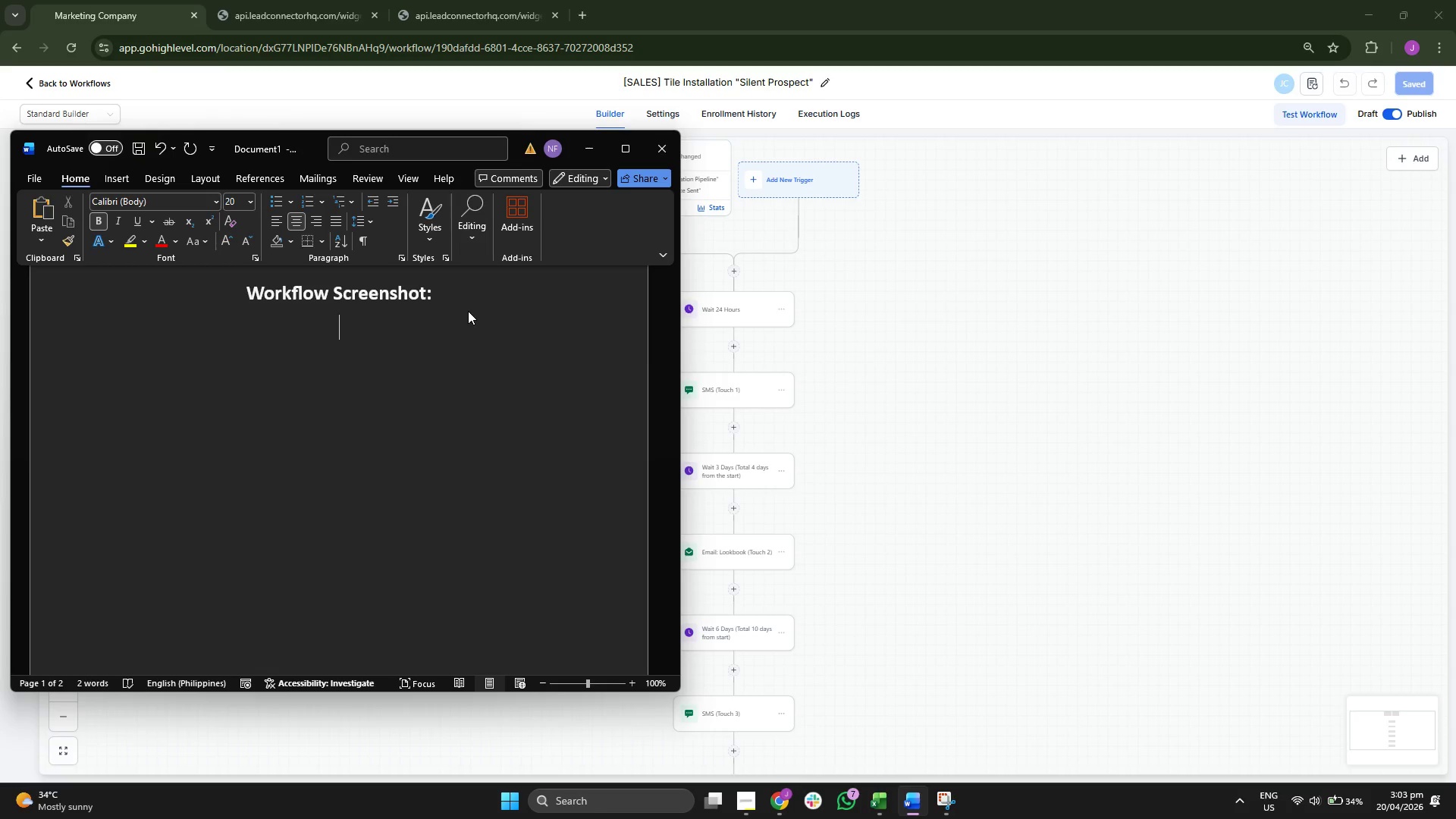 
key(CapsLock)
 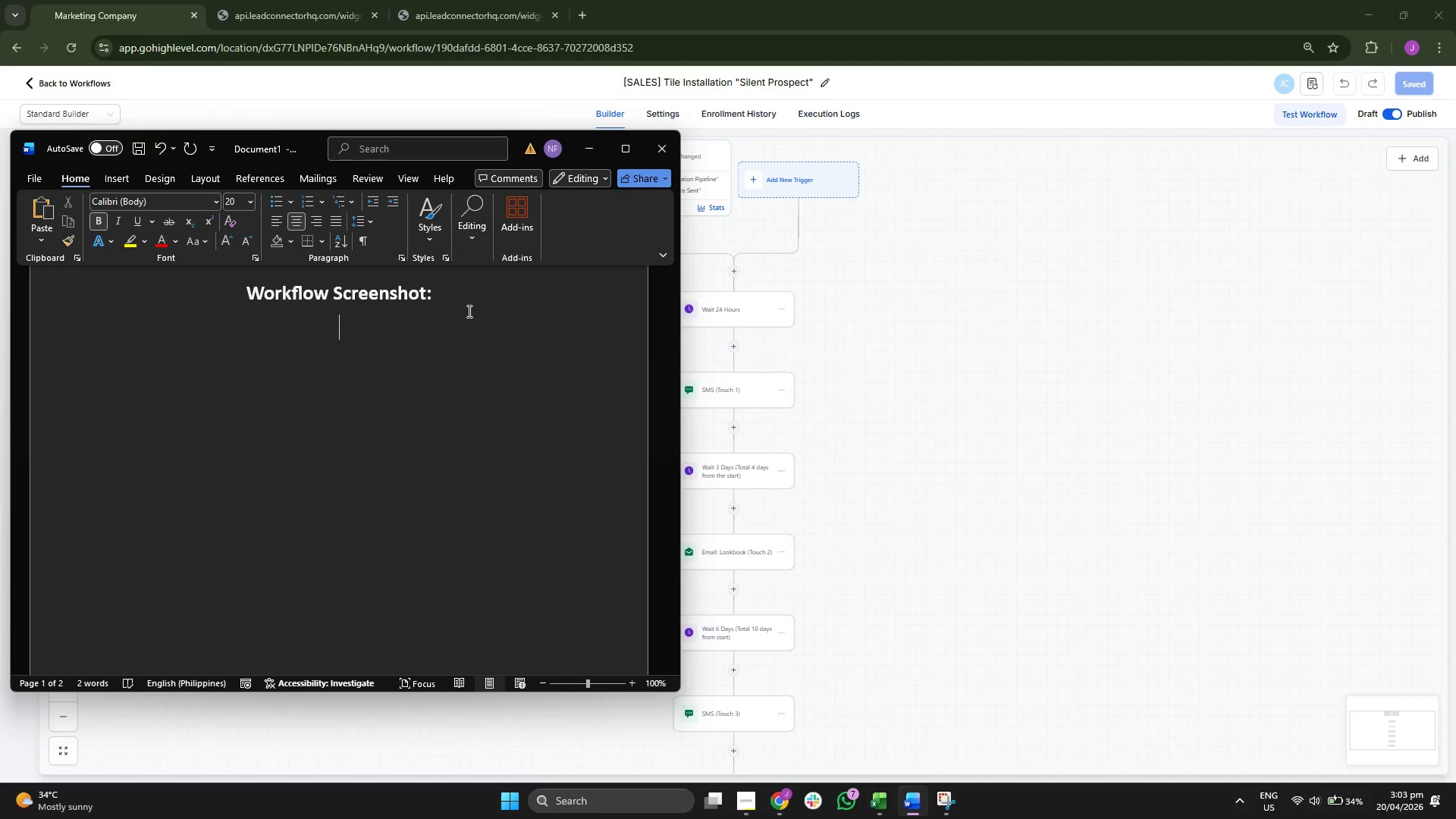 
key(T)
 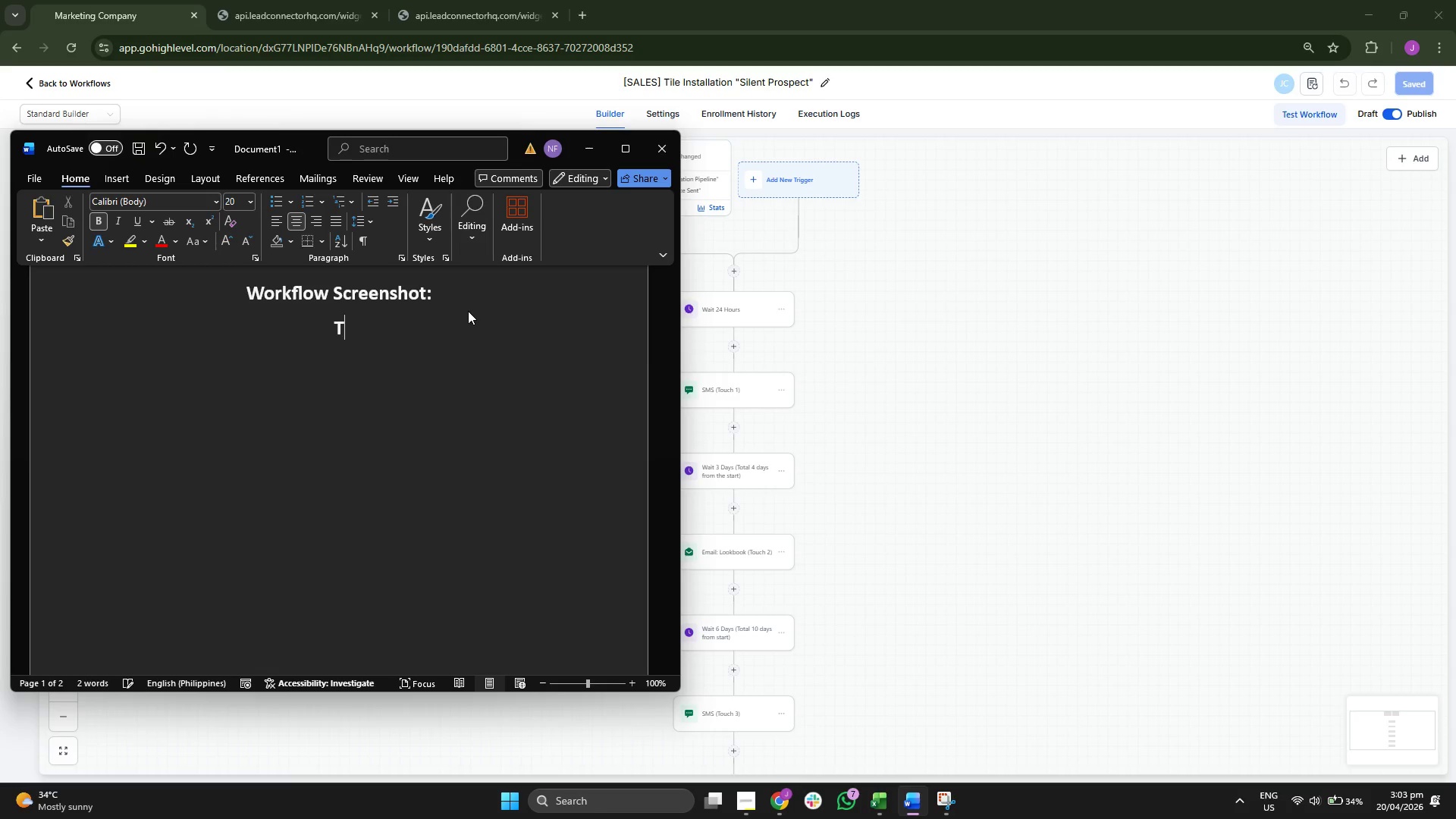 
key(CapsLock)
 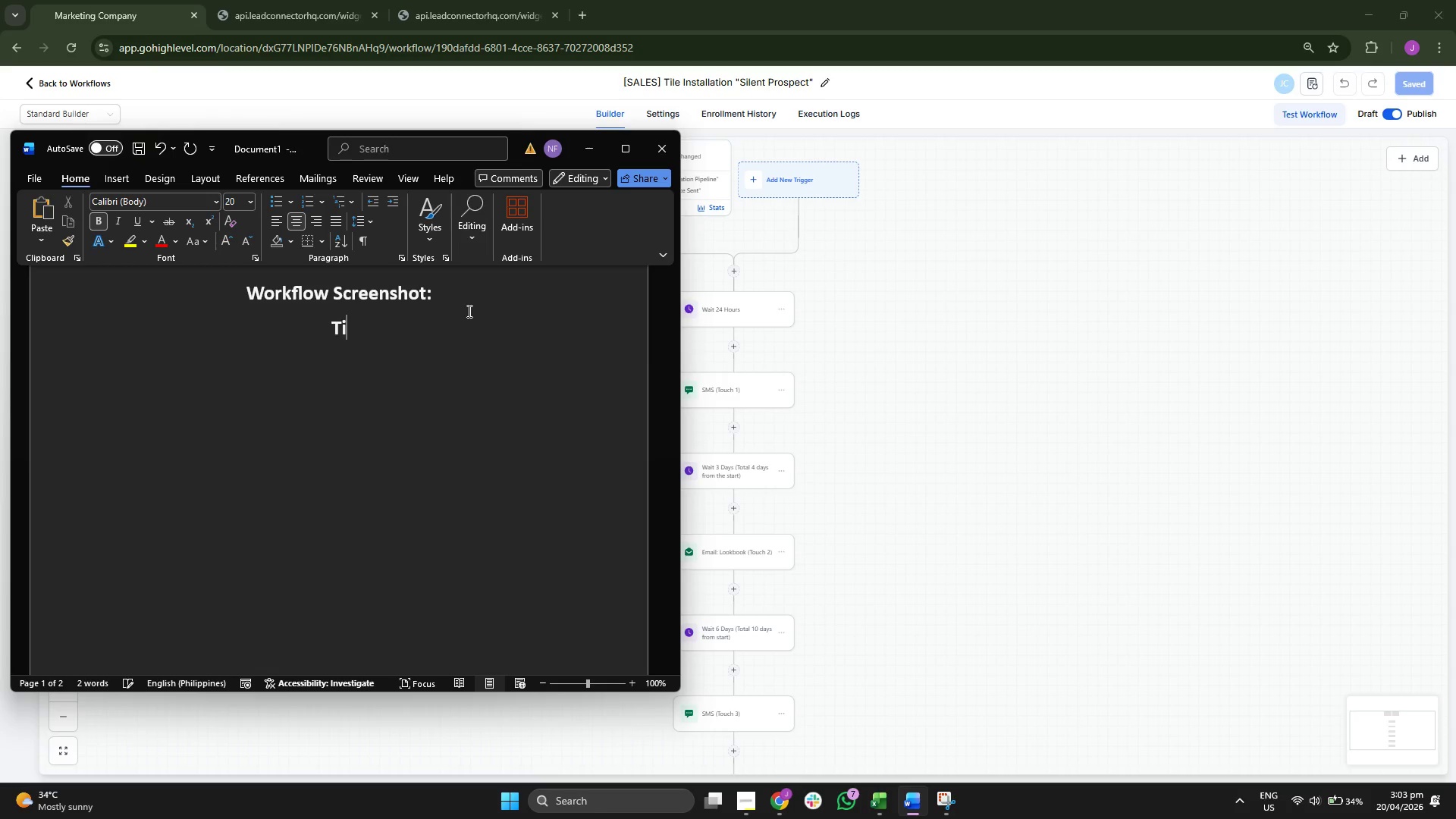 
key(I)
 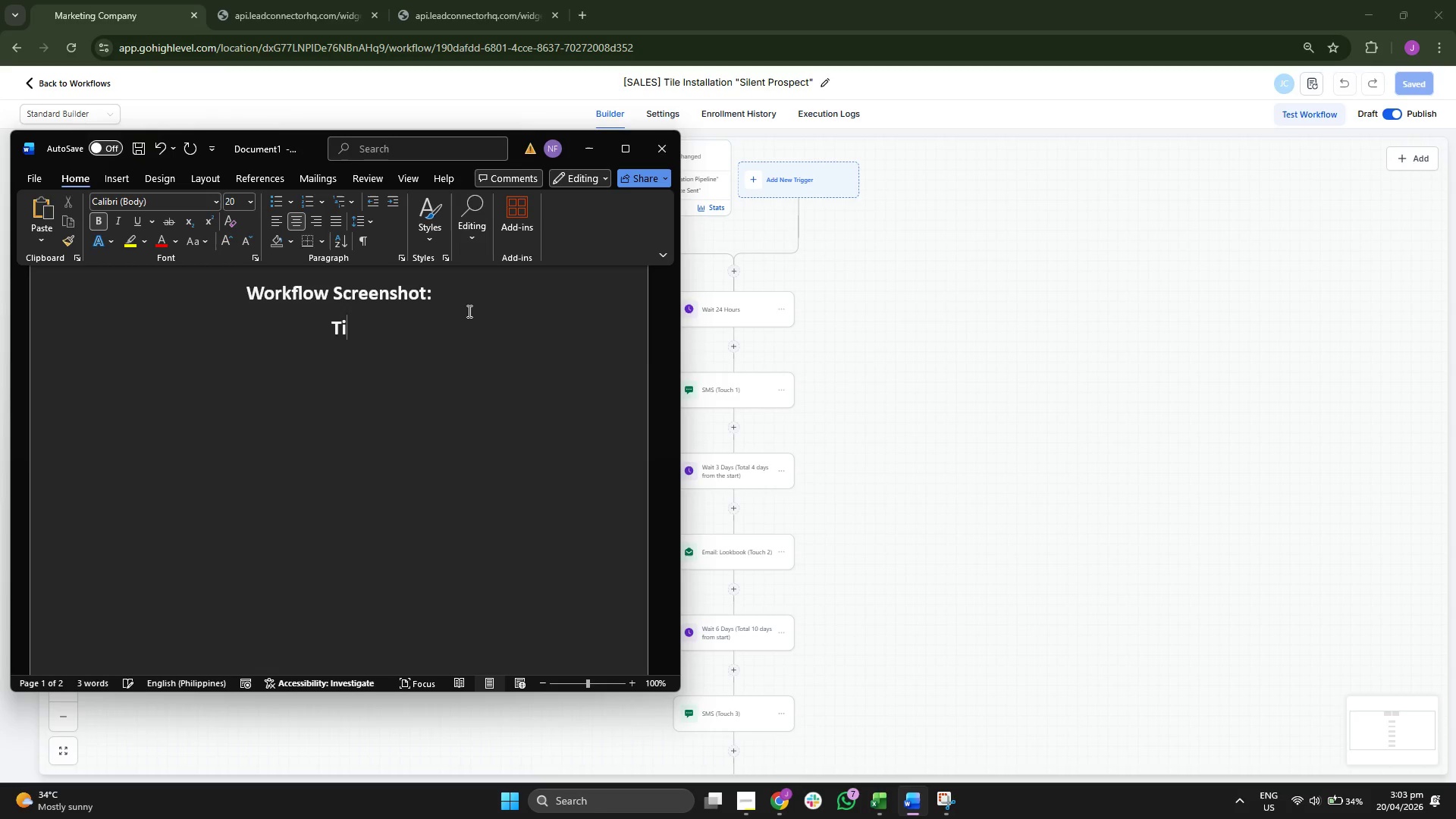 
key(Backspace)
 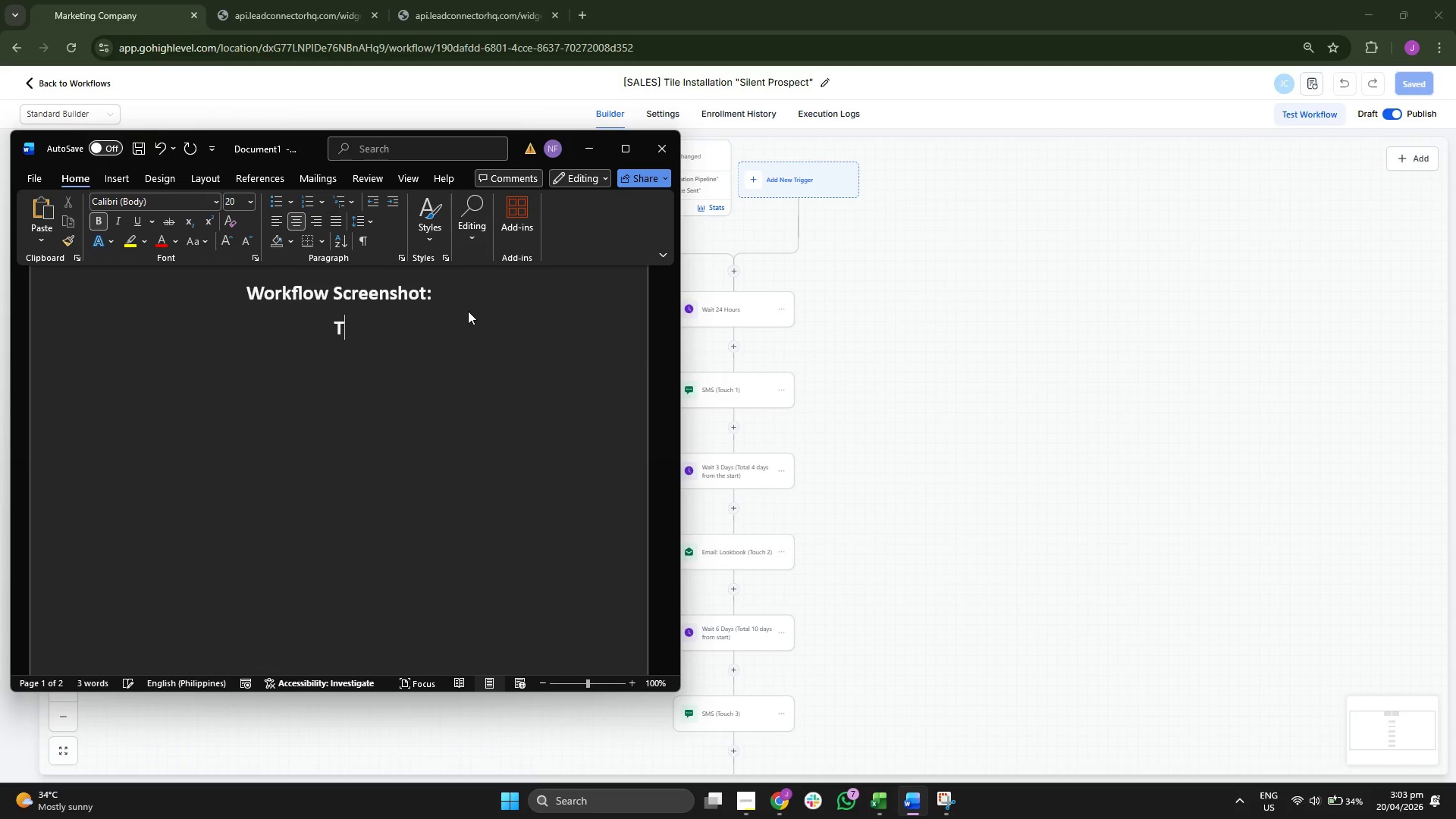 
key(Backspace)
 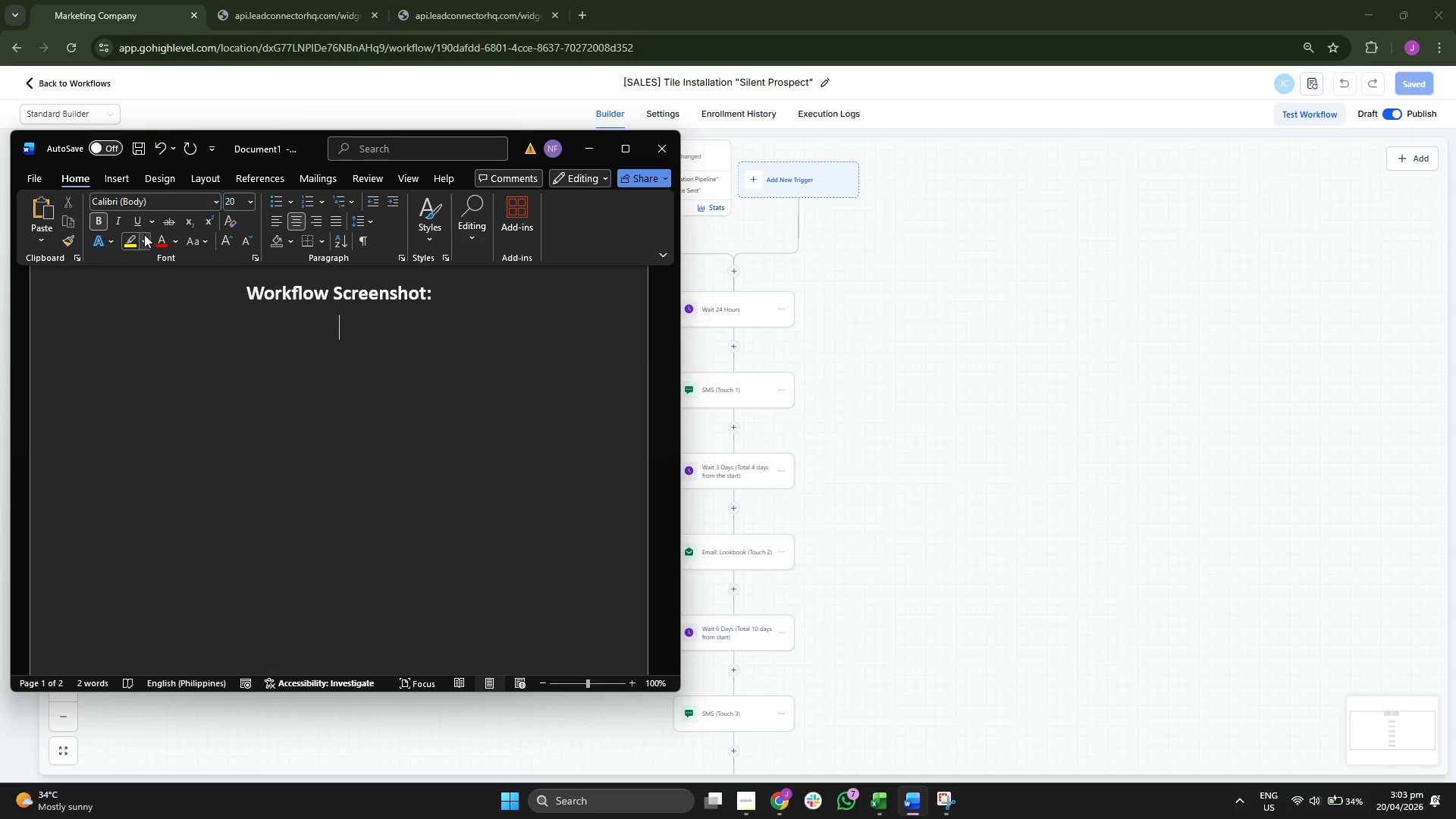 
left_click([98, 221])
 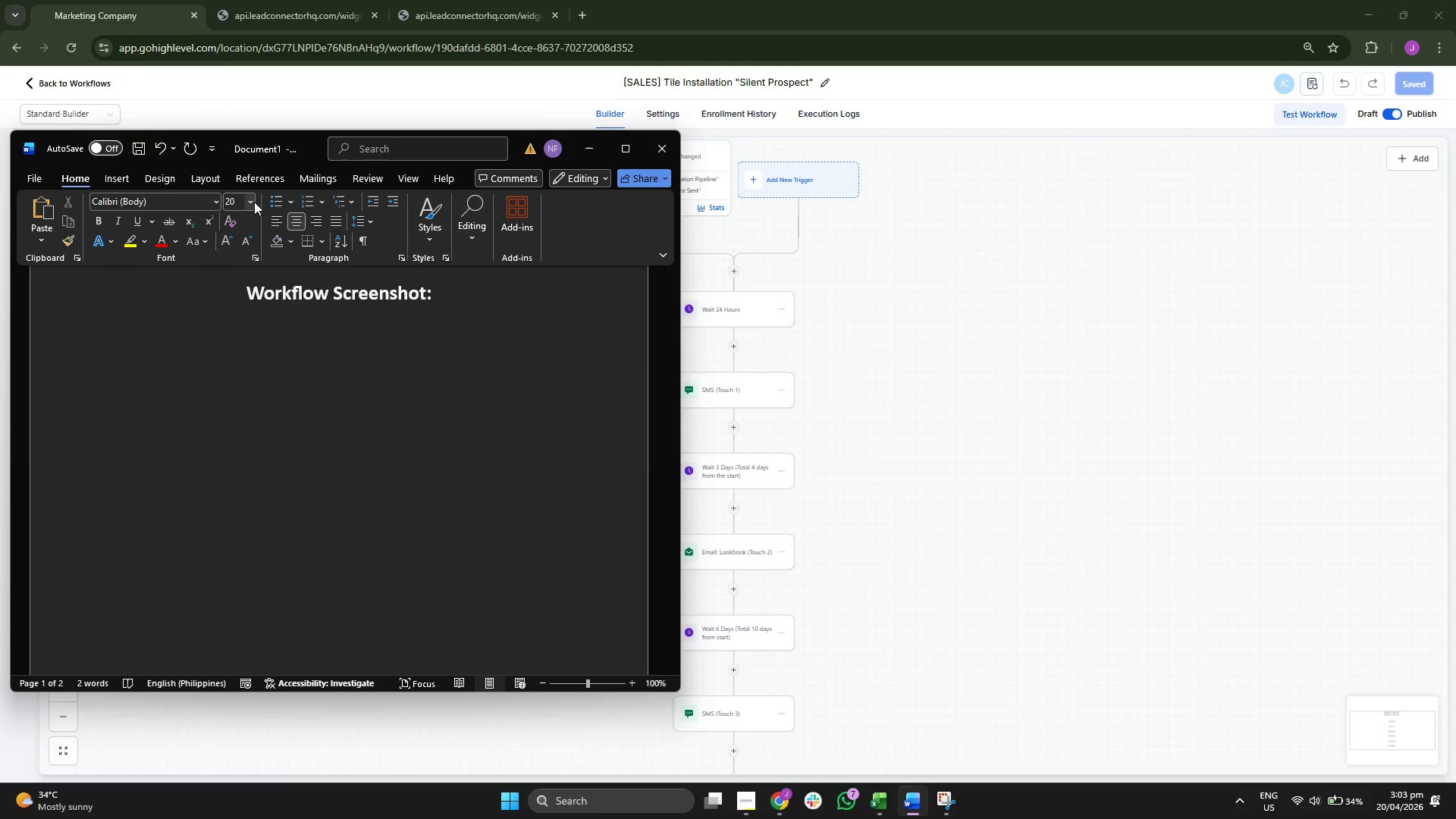 
left_click([275, 219])
 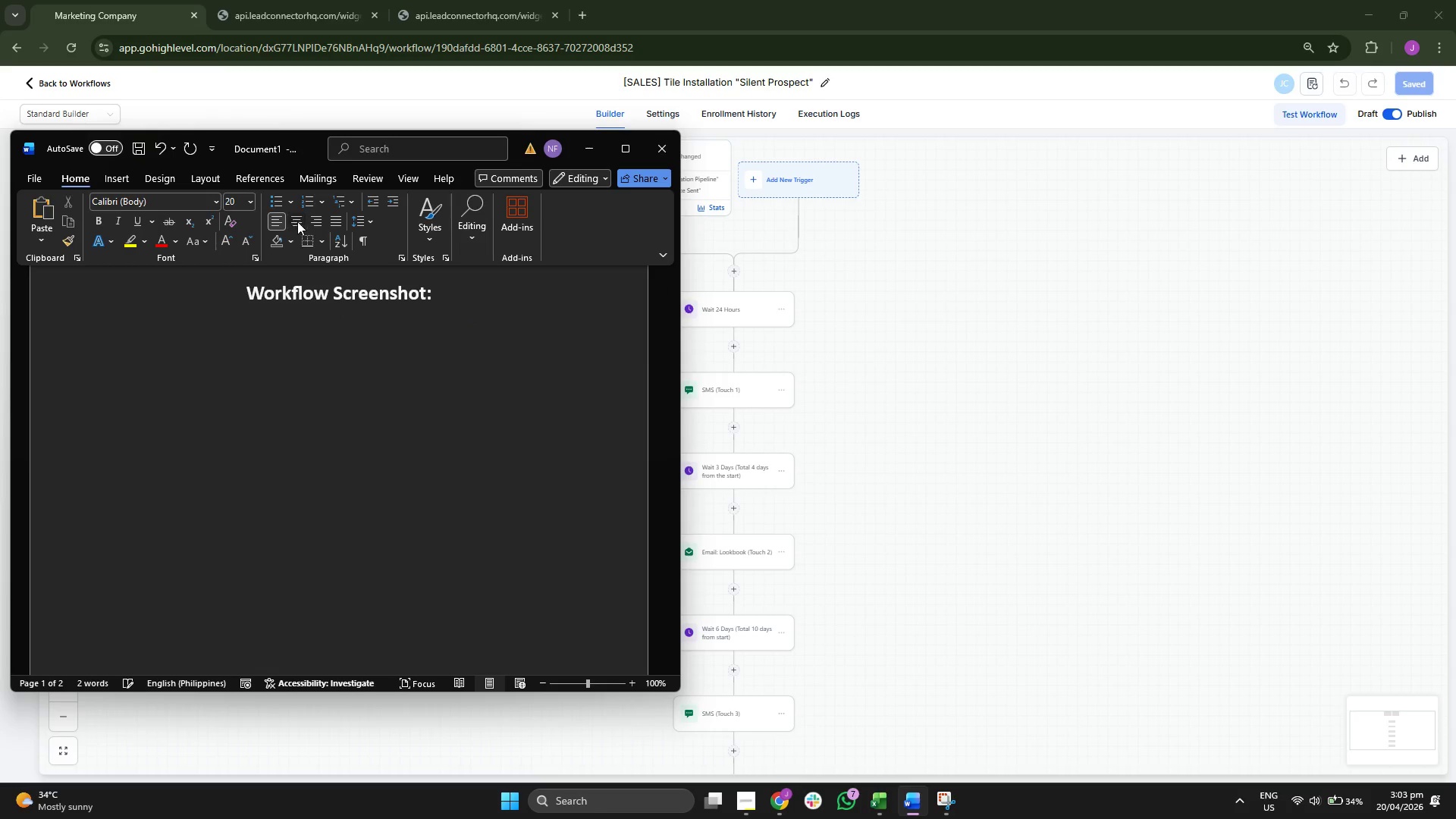 
mouse_move([256, 221])
 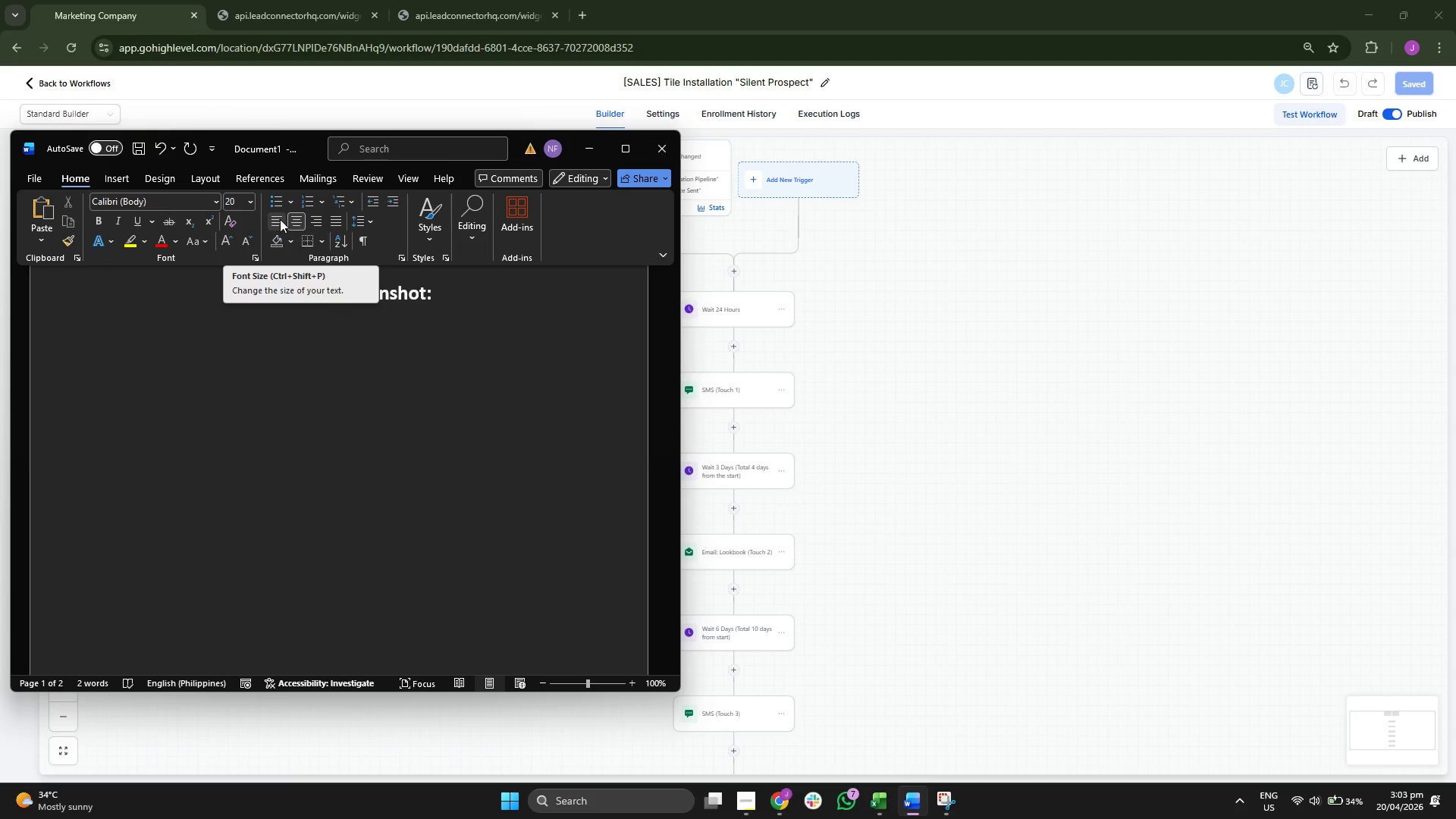 
left_click([281, 219])
 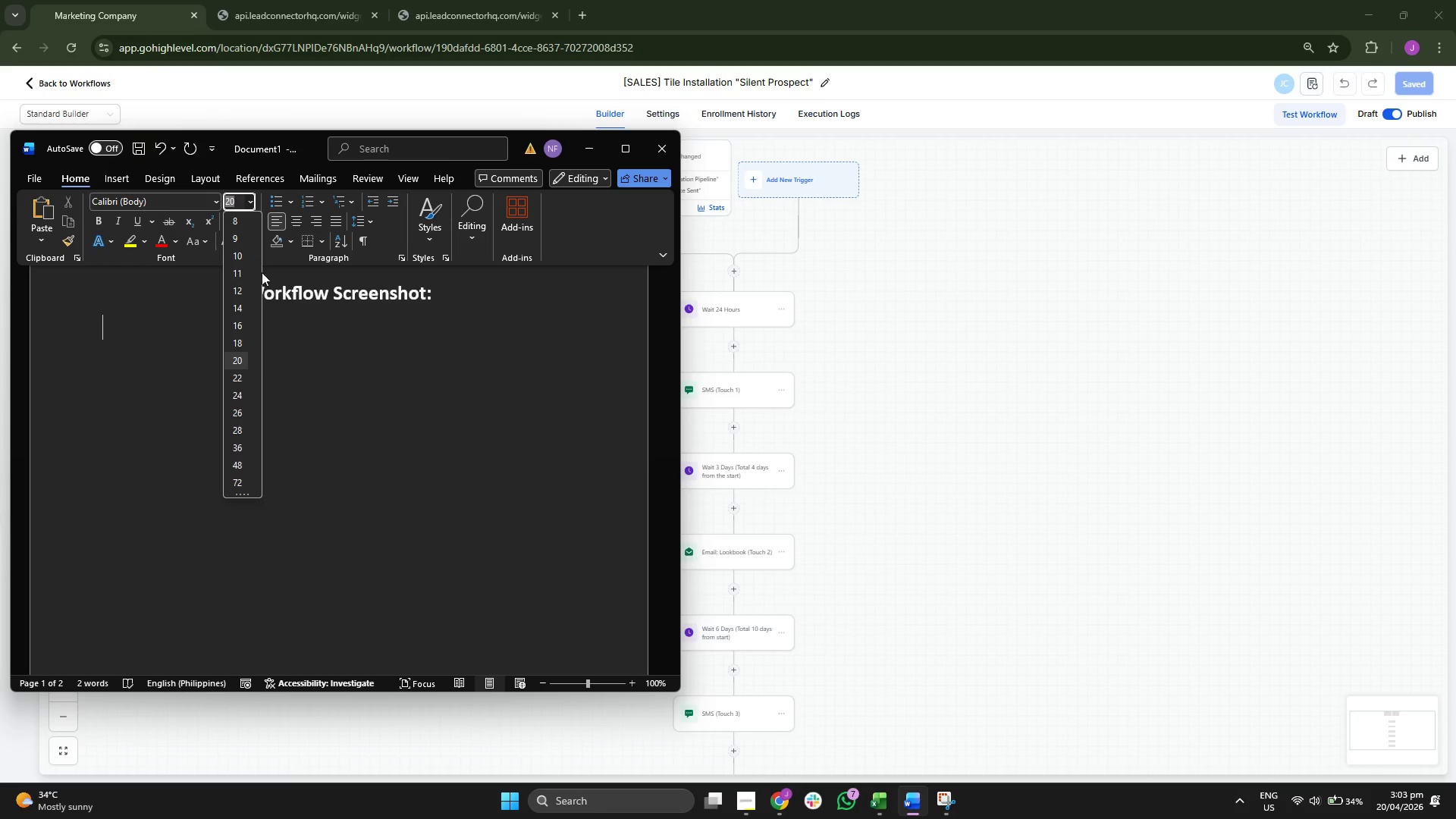 
left_click([239, 292])
 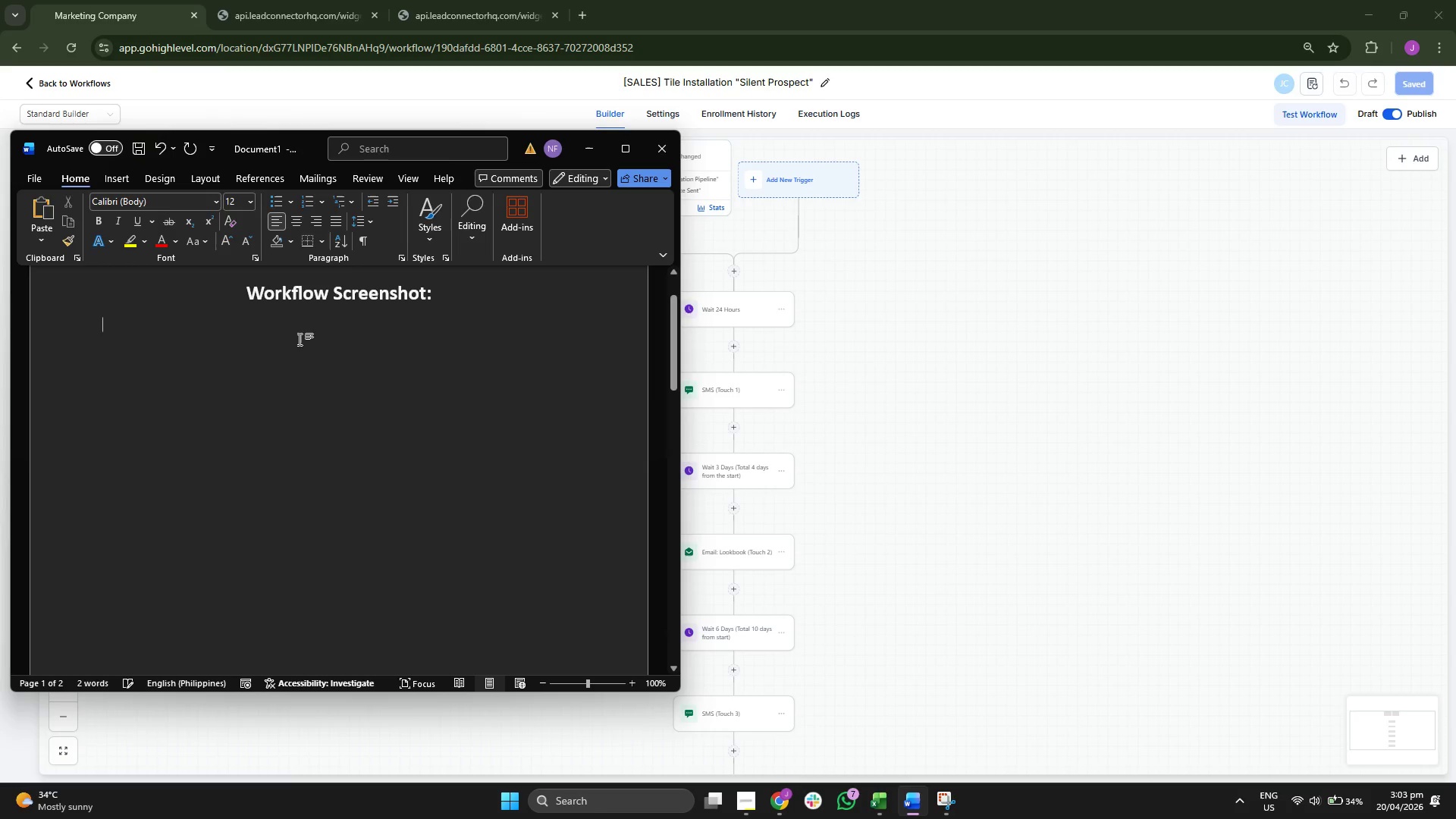 
type(Worfkw)
key(Backspace)
key(Backspace)
key(Backspace)
type(kflow Name)
key(Backspace)
type(e: T)
key(Backspace)
type(P)
key(Backspace)
type([Sales)
key(Backspace)
key(Backspace)
key(Backspace)
key(Backspace)
type(ALES] Tile Installation "Silent Prospect")
 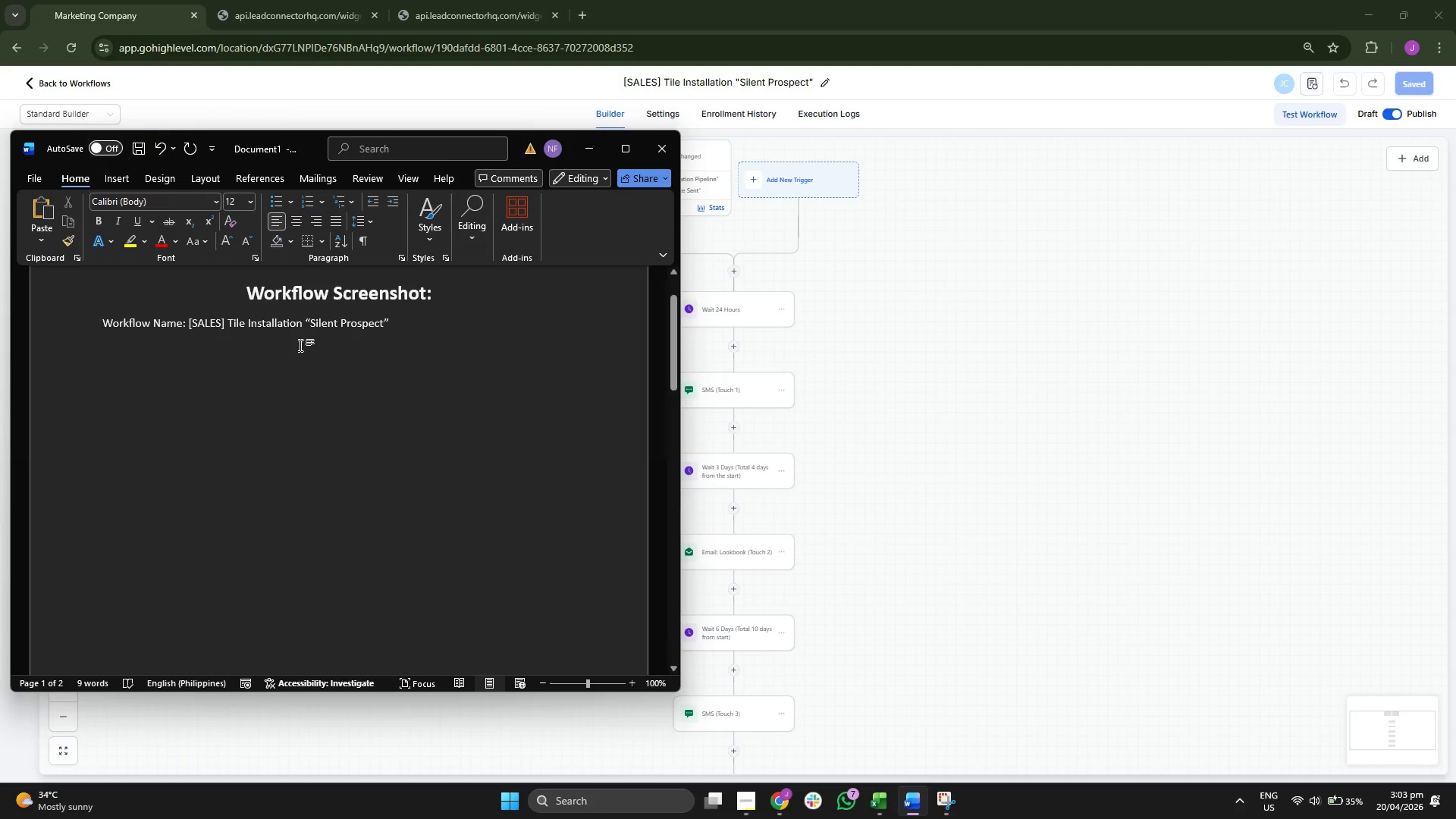 
scroll: coordinate [237, 294], scroll_direction: down, amount: 30.0
 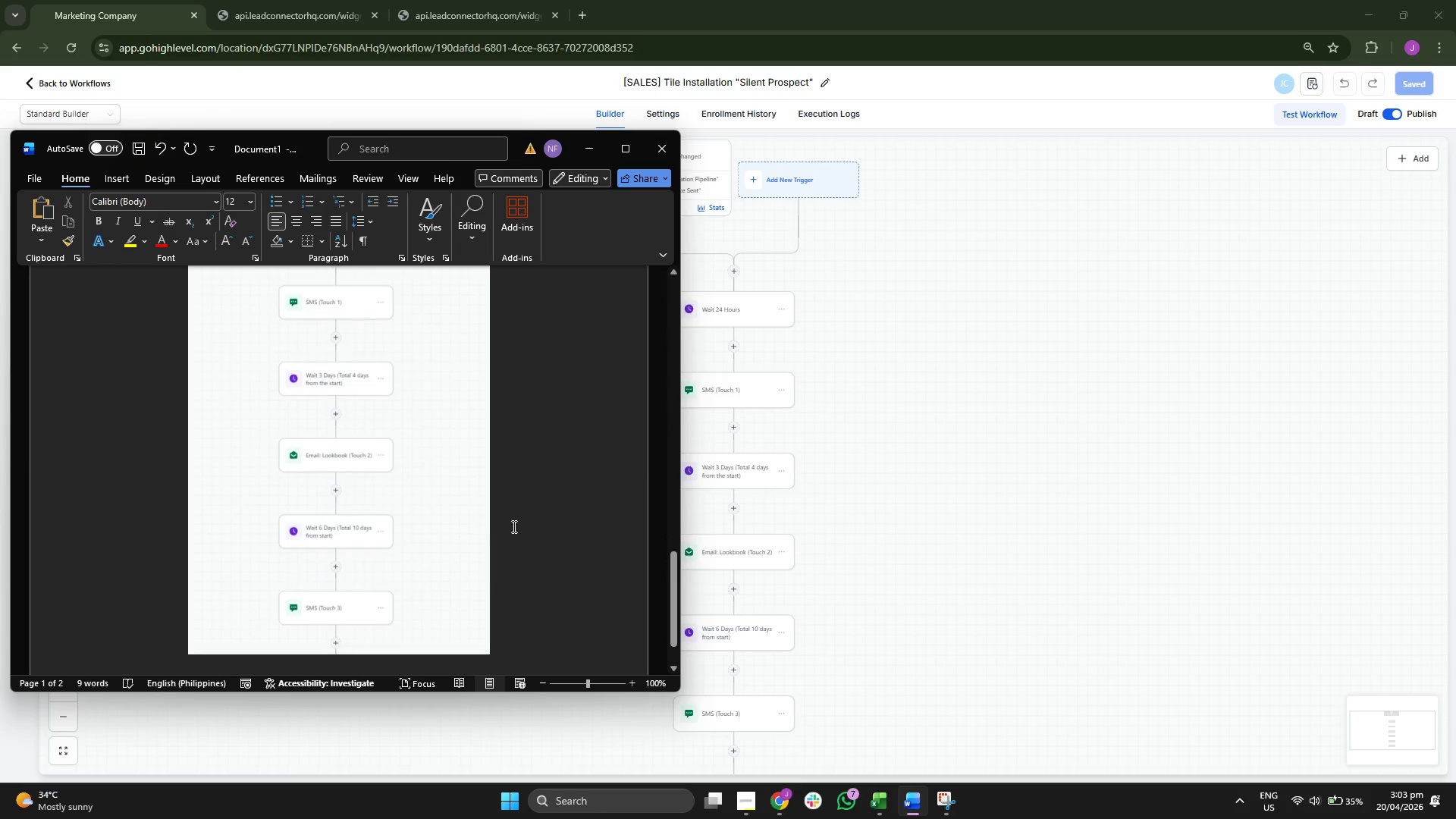 
left_click_drag(start_coordinate=[553, 573], to_coordinate=[555, 582])
 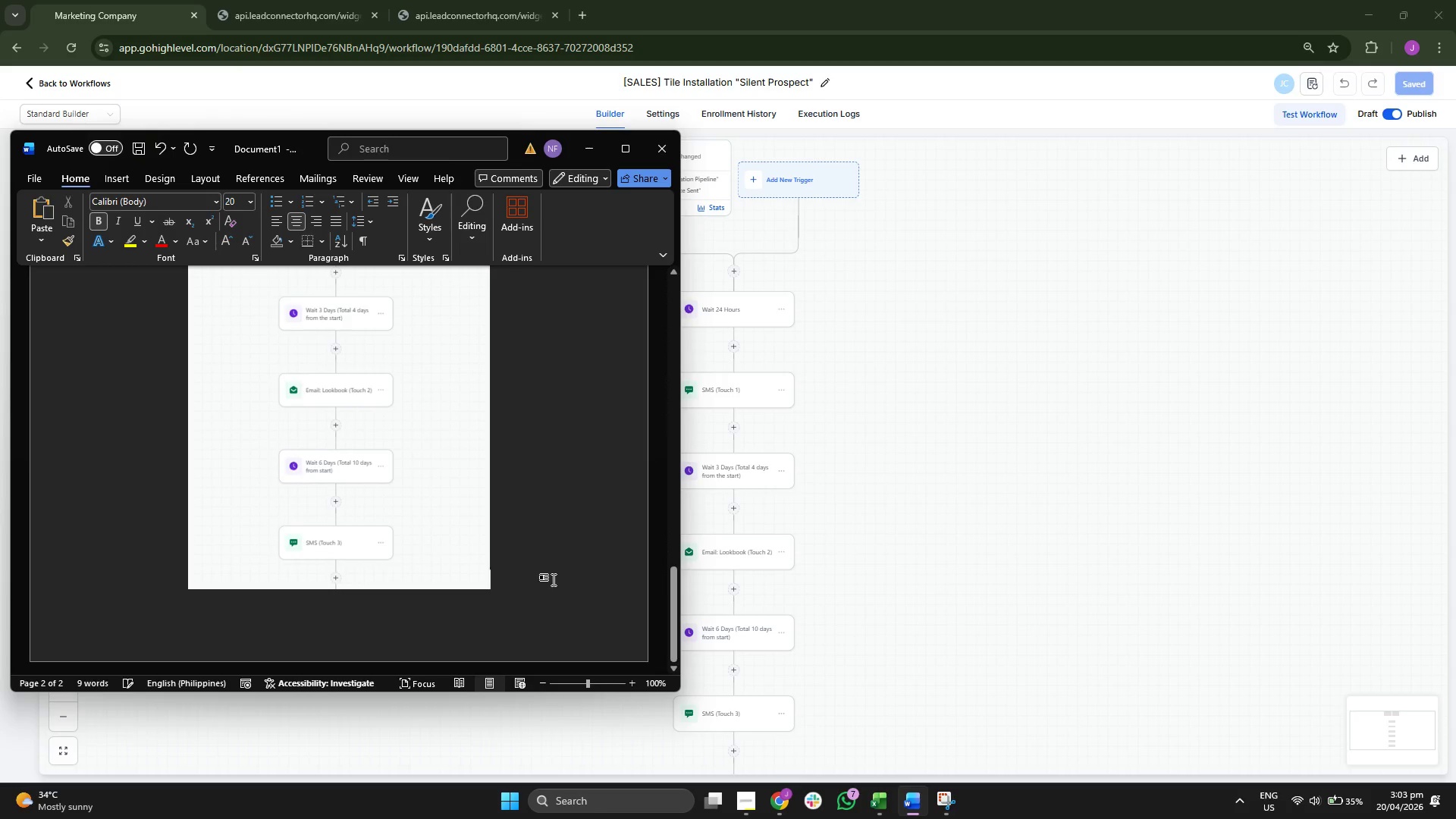 
scroll: coordinate [522, 531], scroll_direction: down, amount: 5.0
 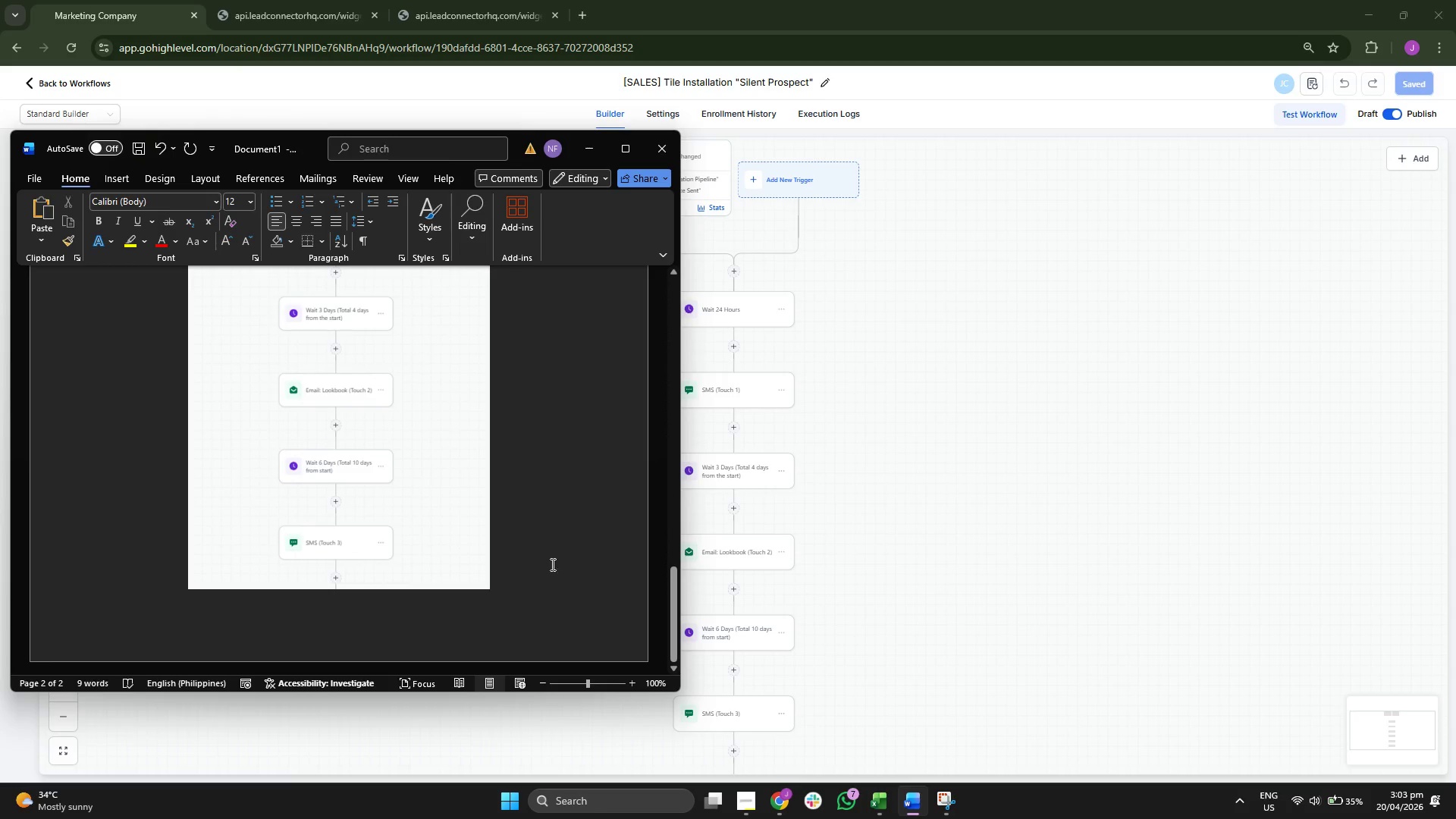 
key(Enter)
 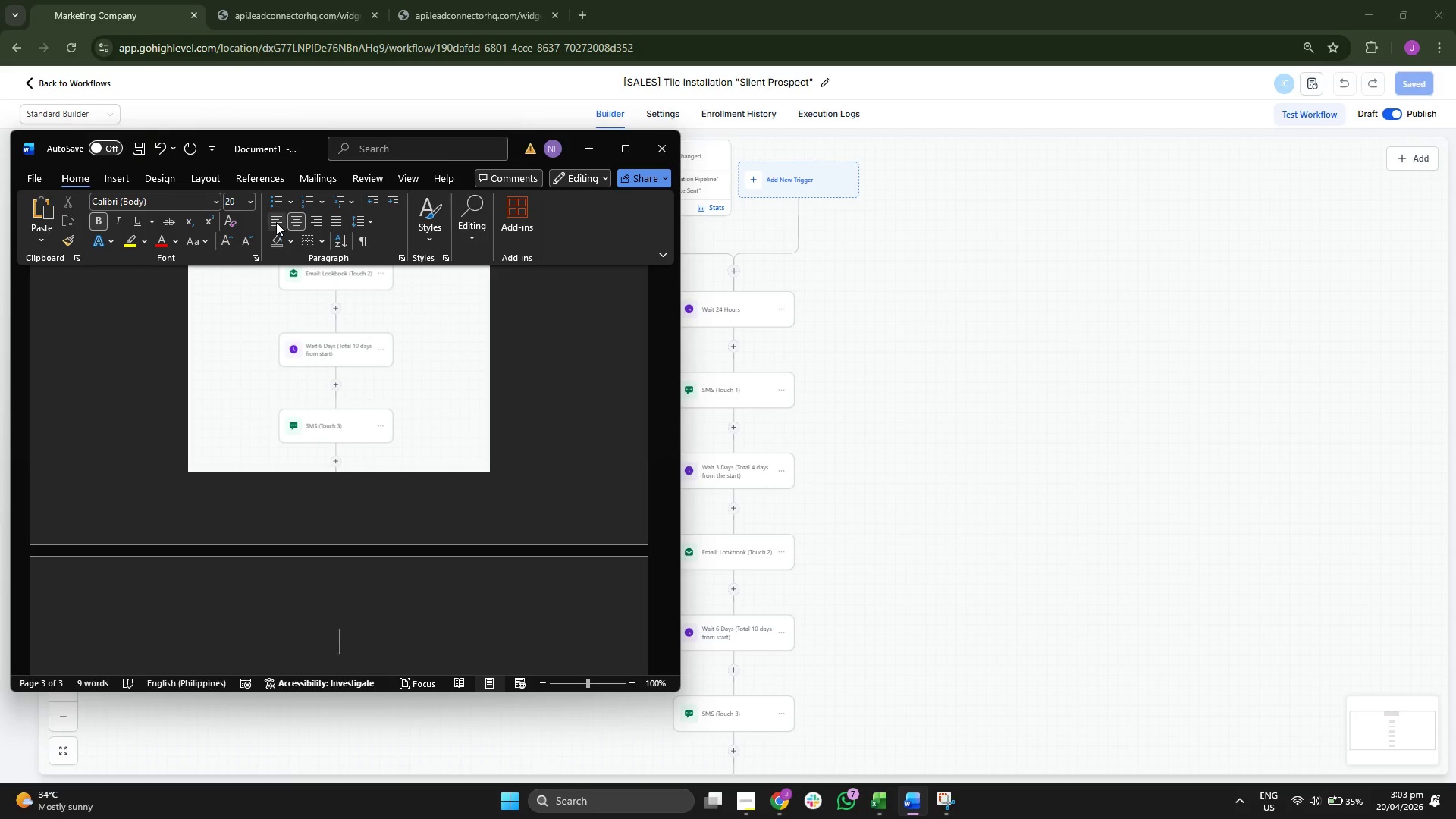 
double_click([249, 201])
 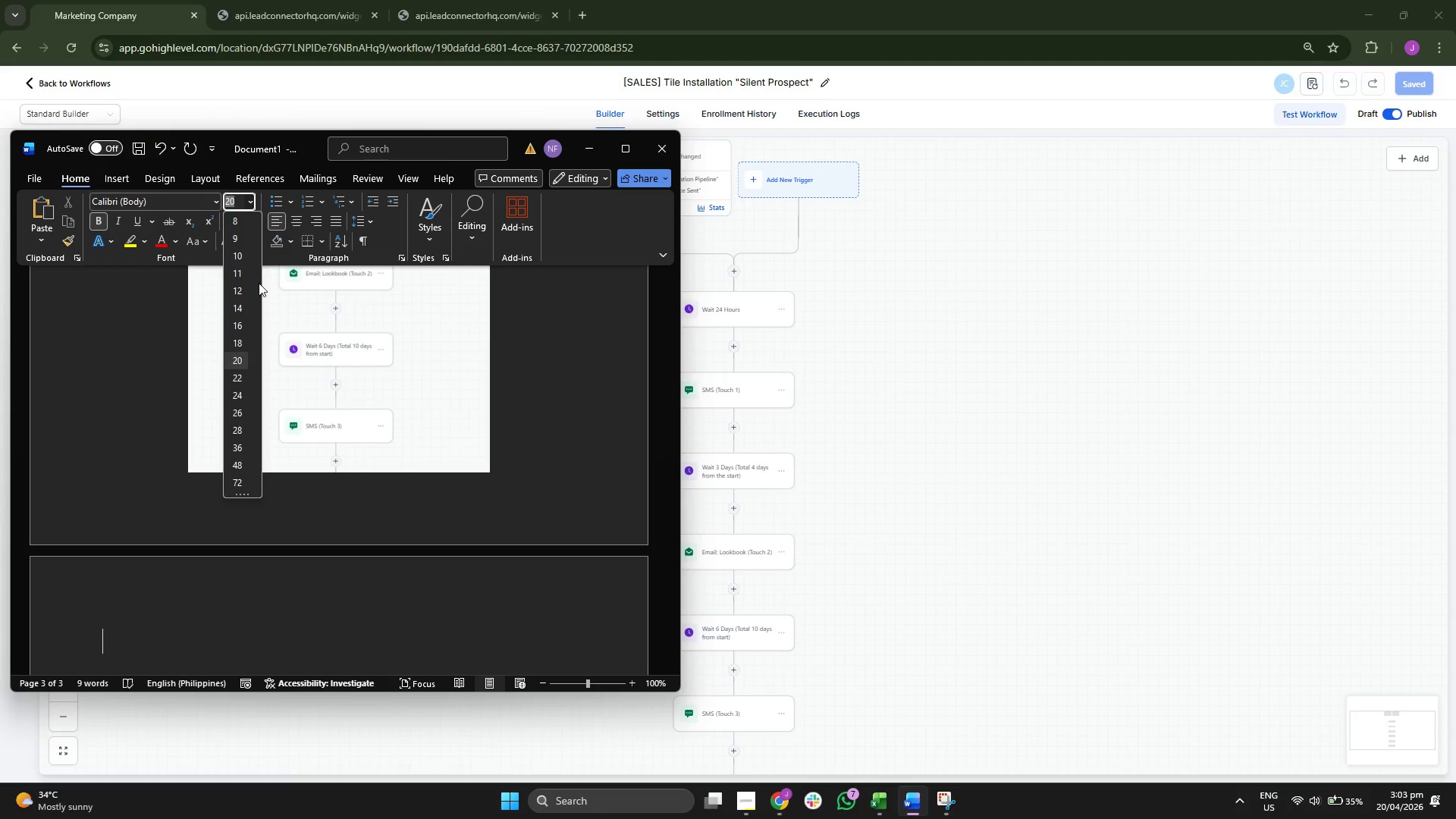 
left_click([248, 291])
 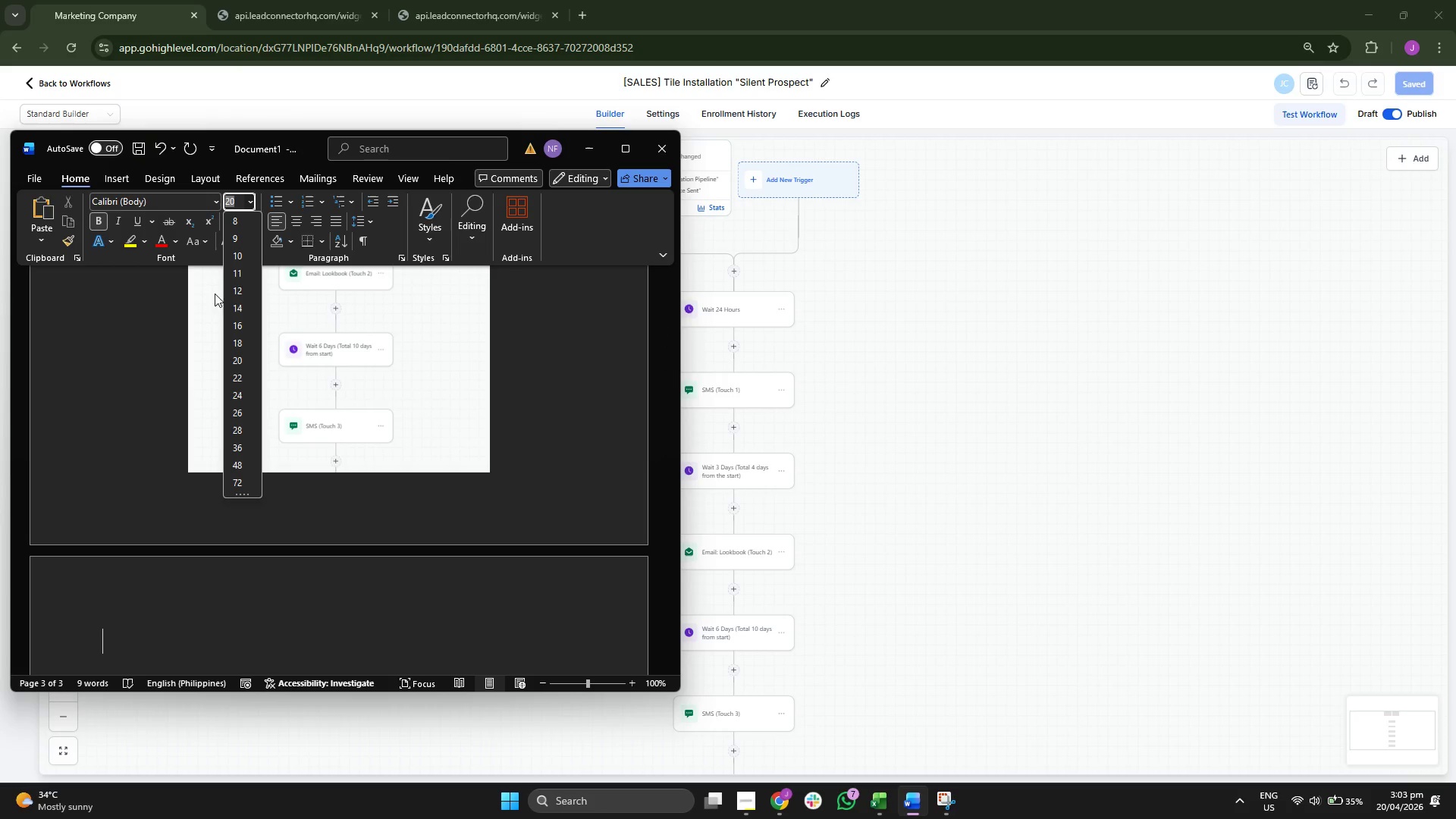 
left_click([234, 292])
 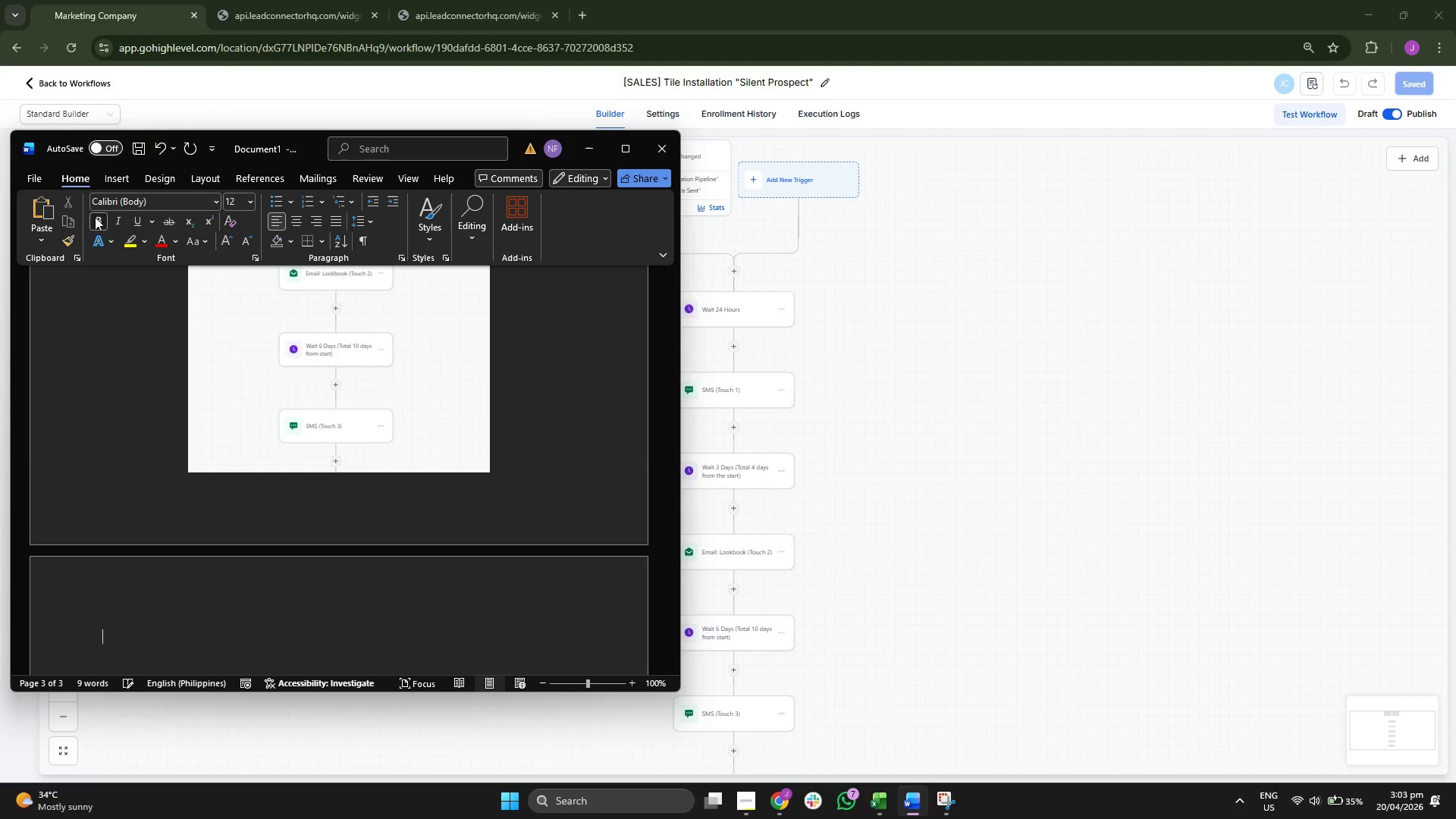 
type(Wr)
key(Backspace)
type(orf)
key(Backspace)
type(kflow Name:)
 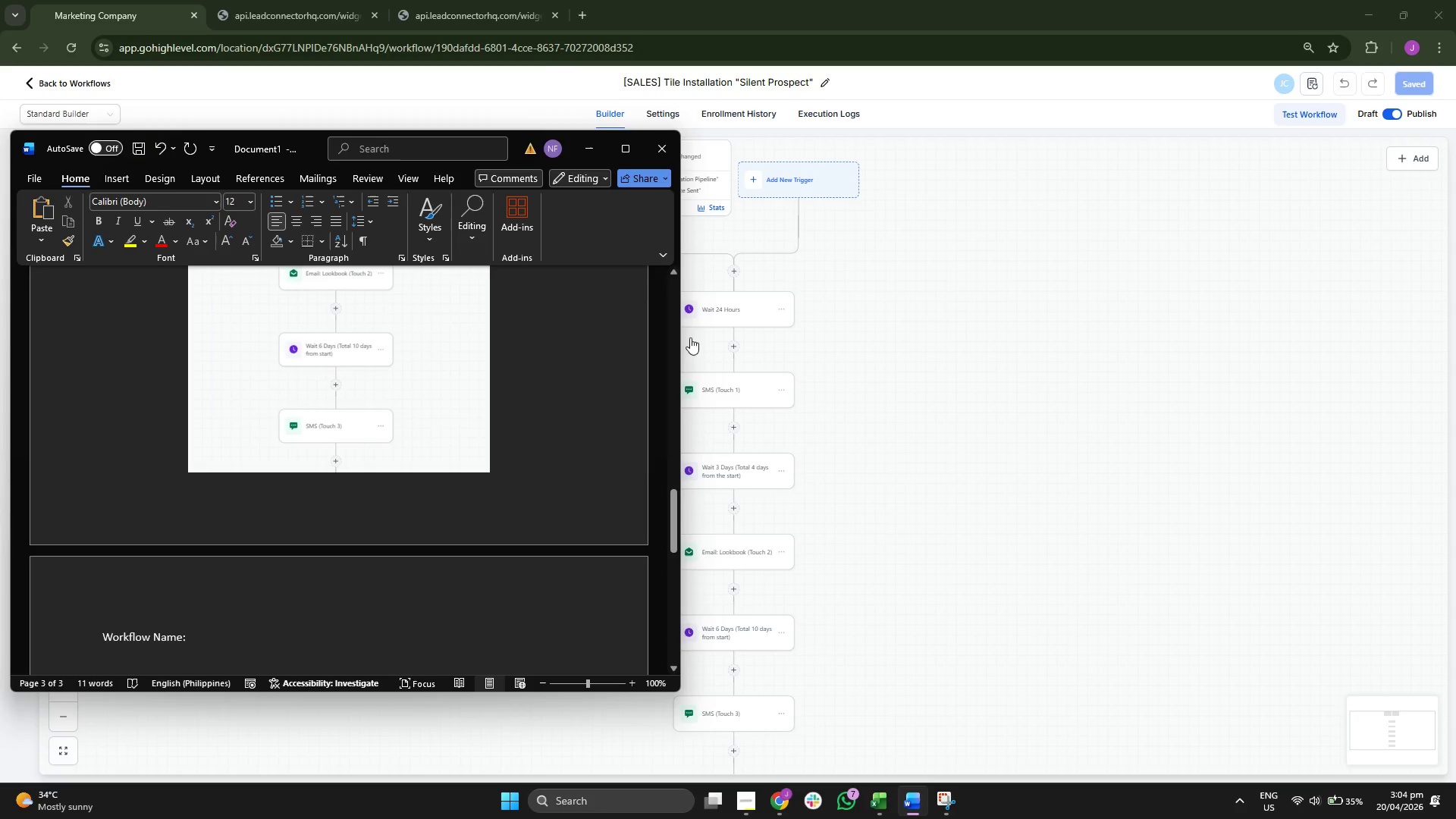 
left_click_drag(start_coordinate=[918, 322], to_coordinate=[921, 322])
 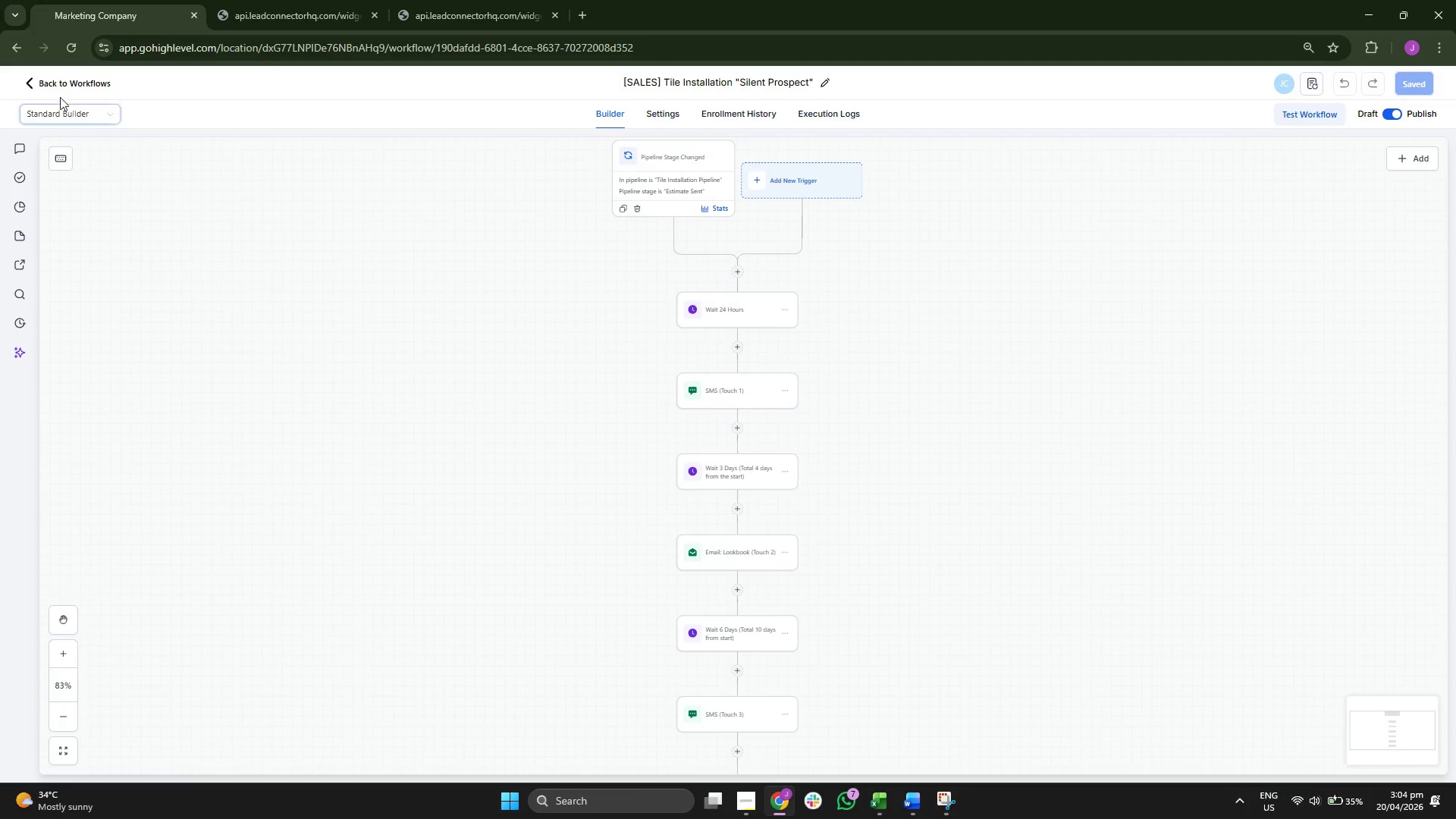 
left_click([59, 79])
 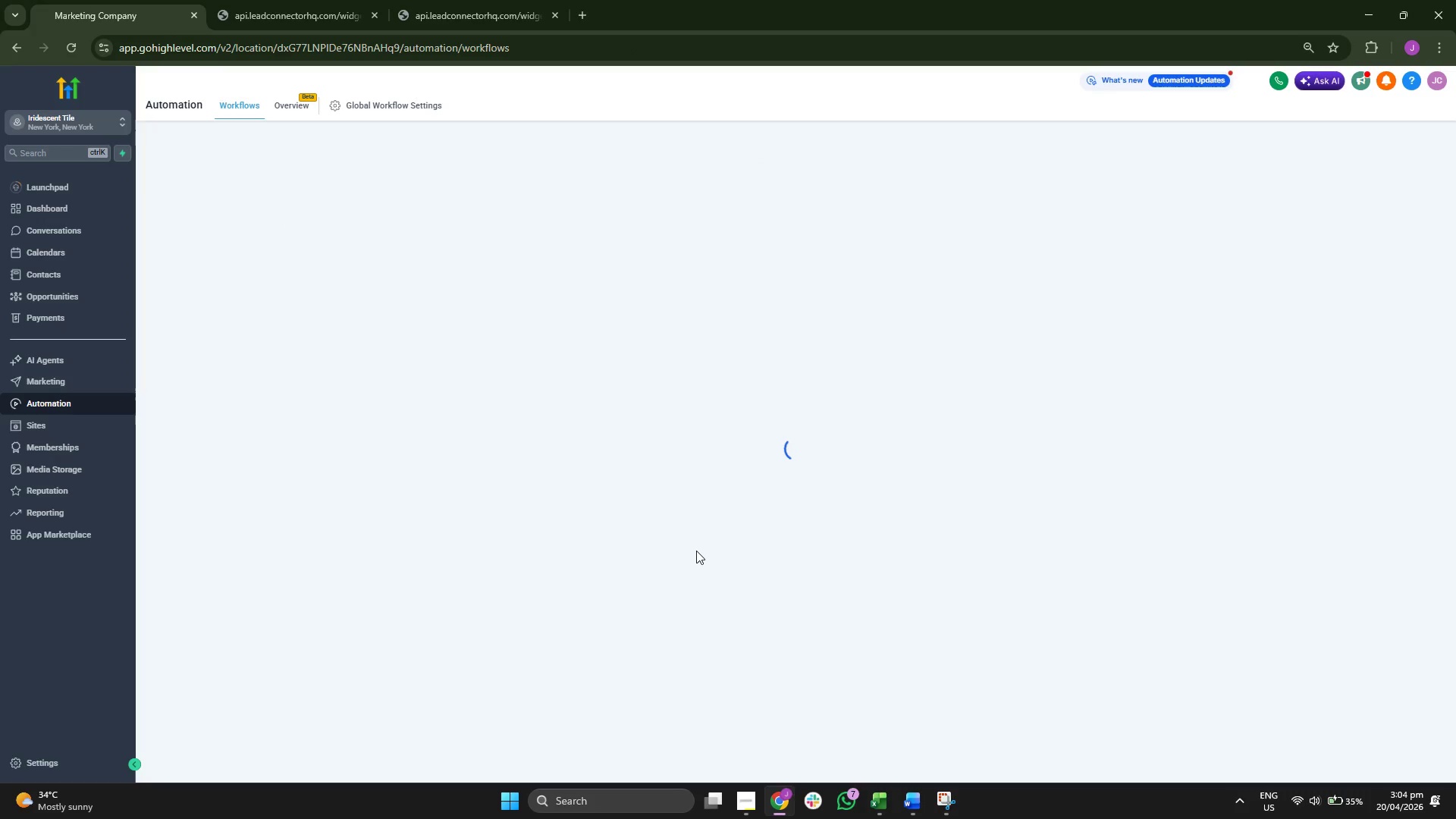 
wait(9.19)
 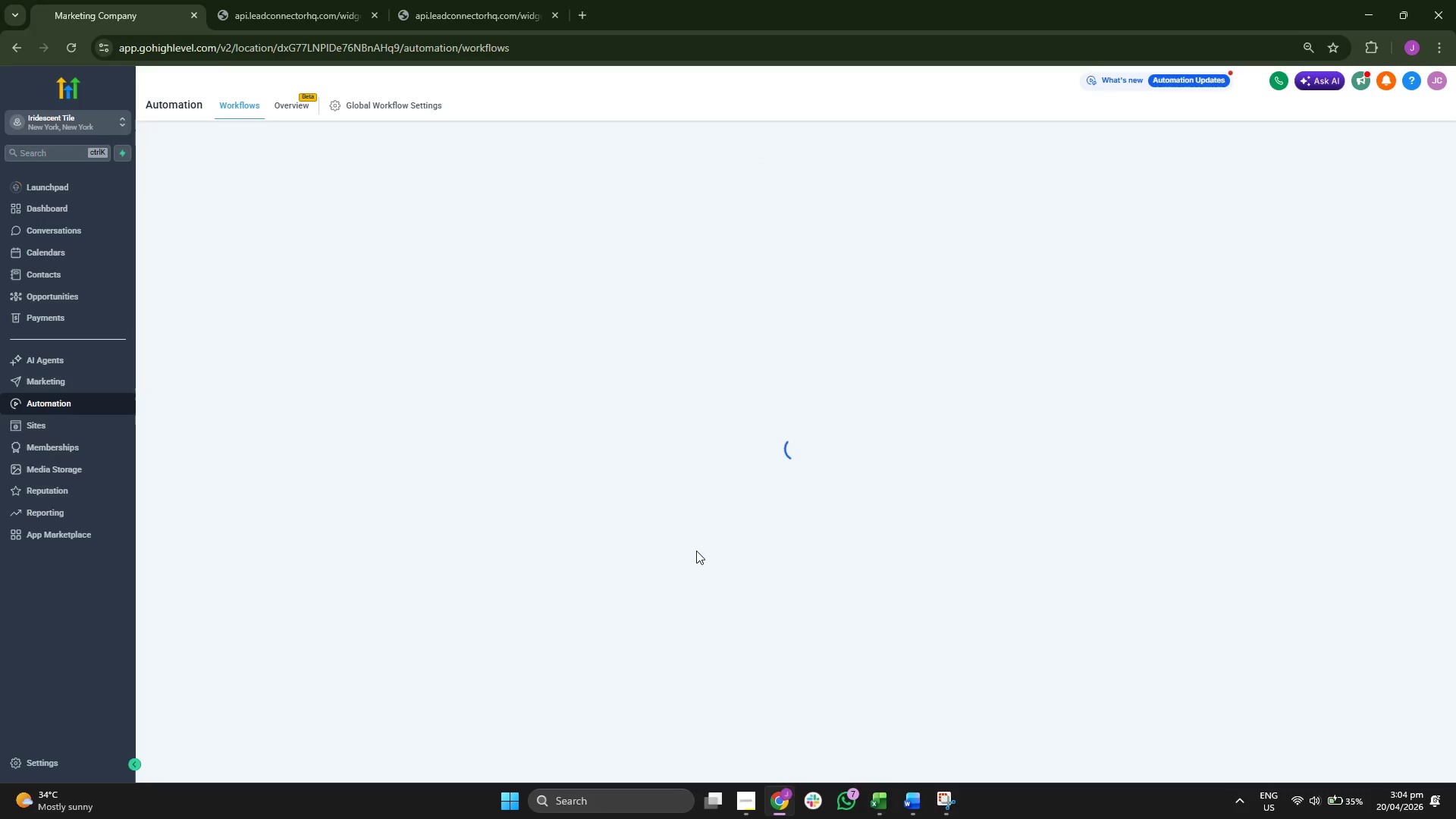 
left_click([480, 337])
 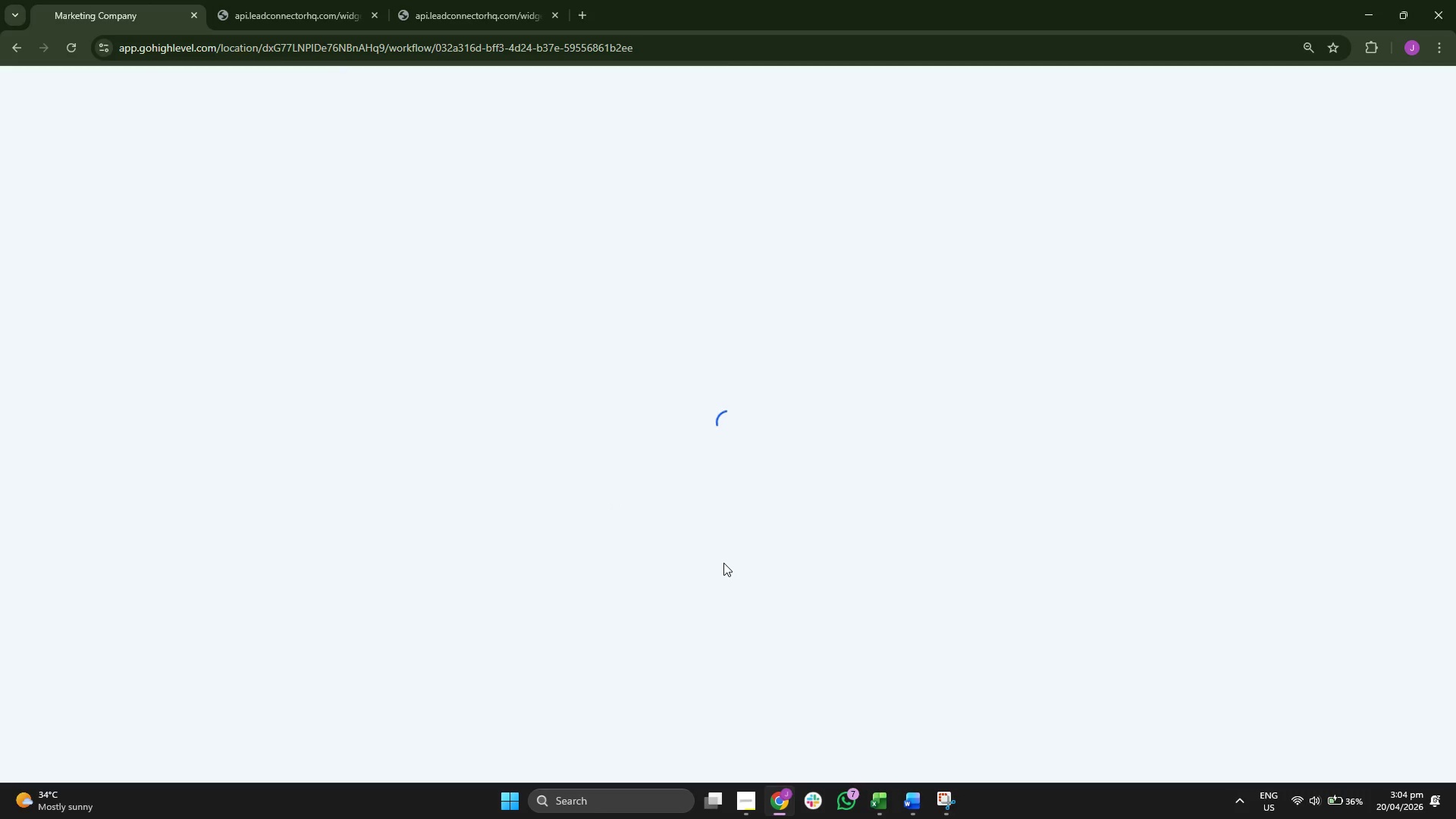 
wait(9.22)
 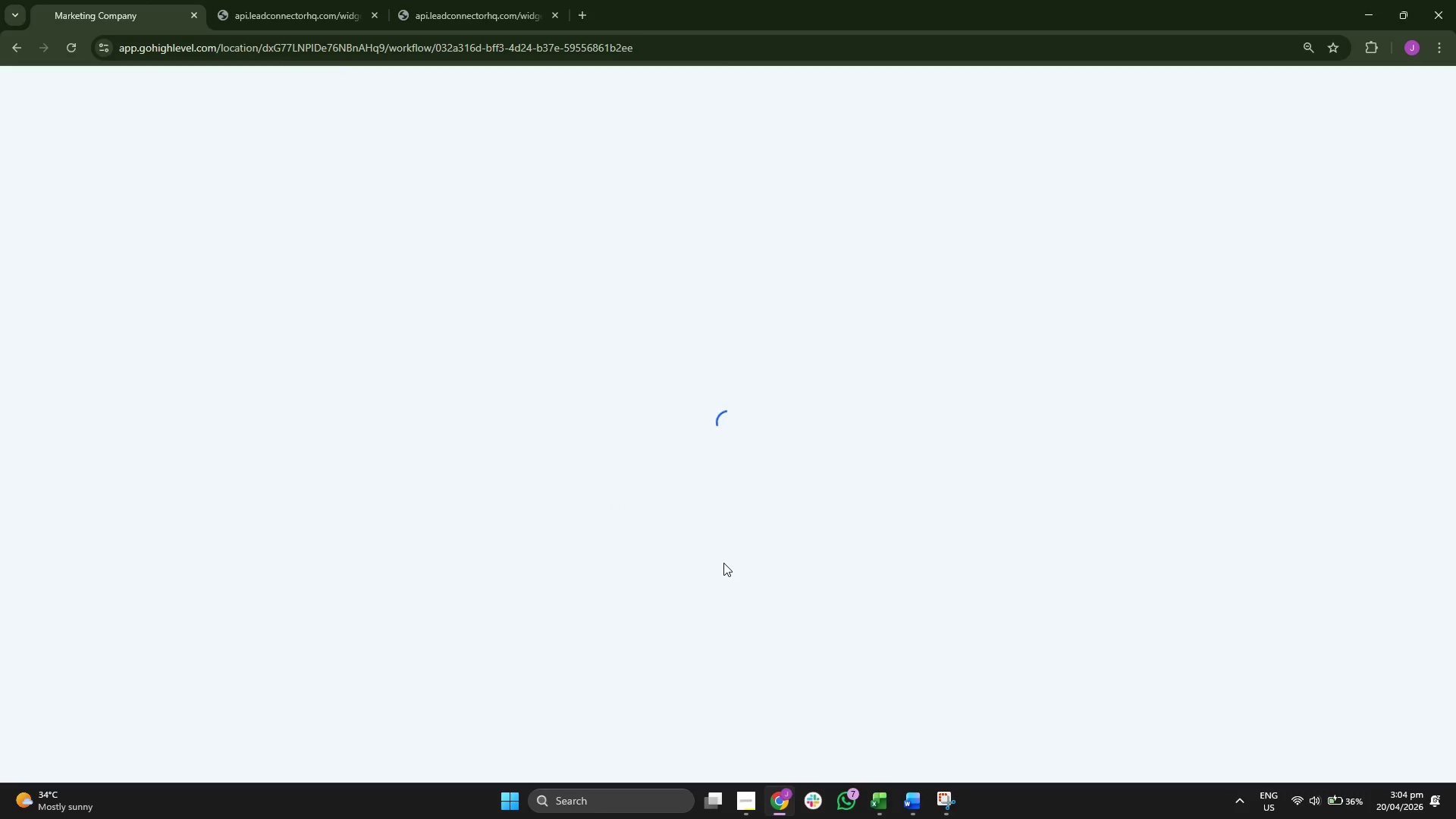 
left_click([935, 793])
 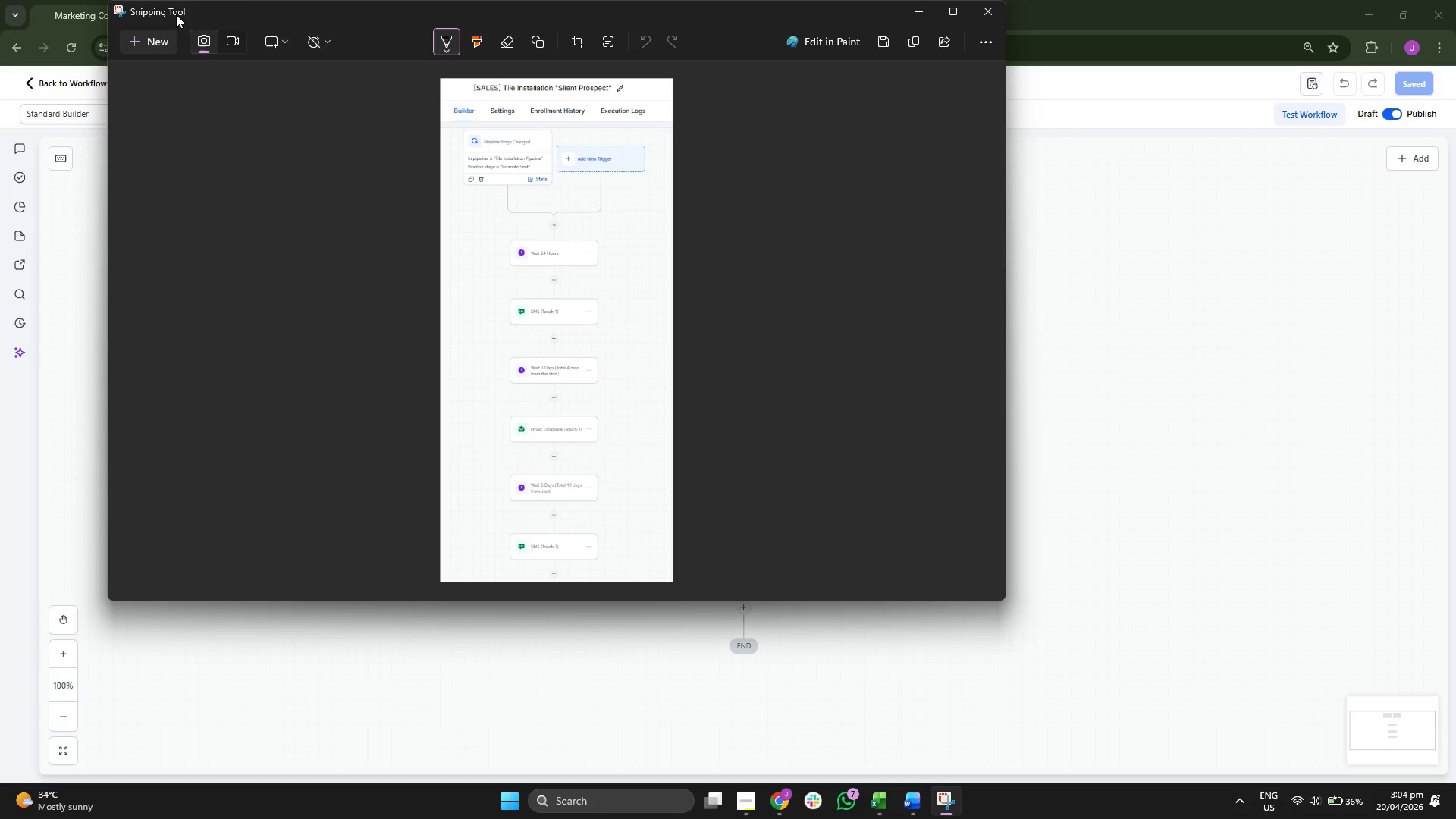 
left_click([160, 37])
 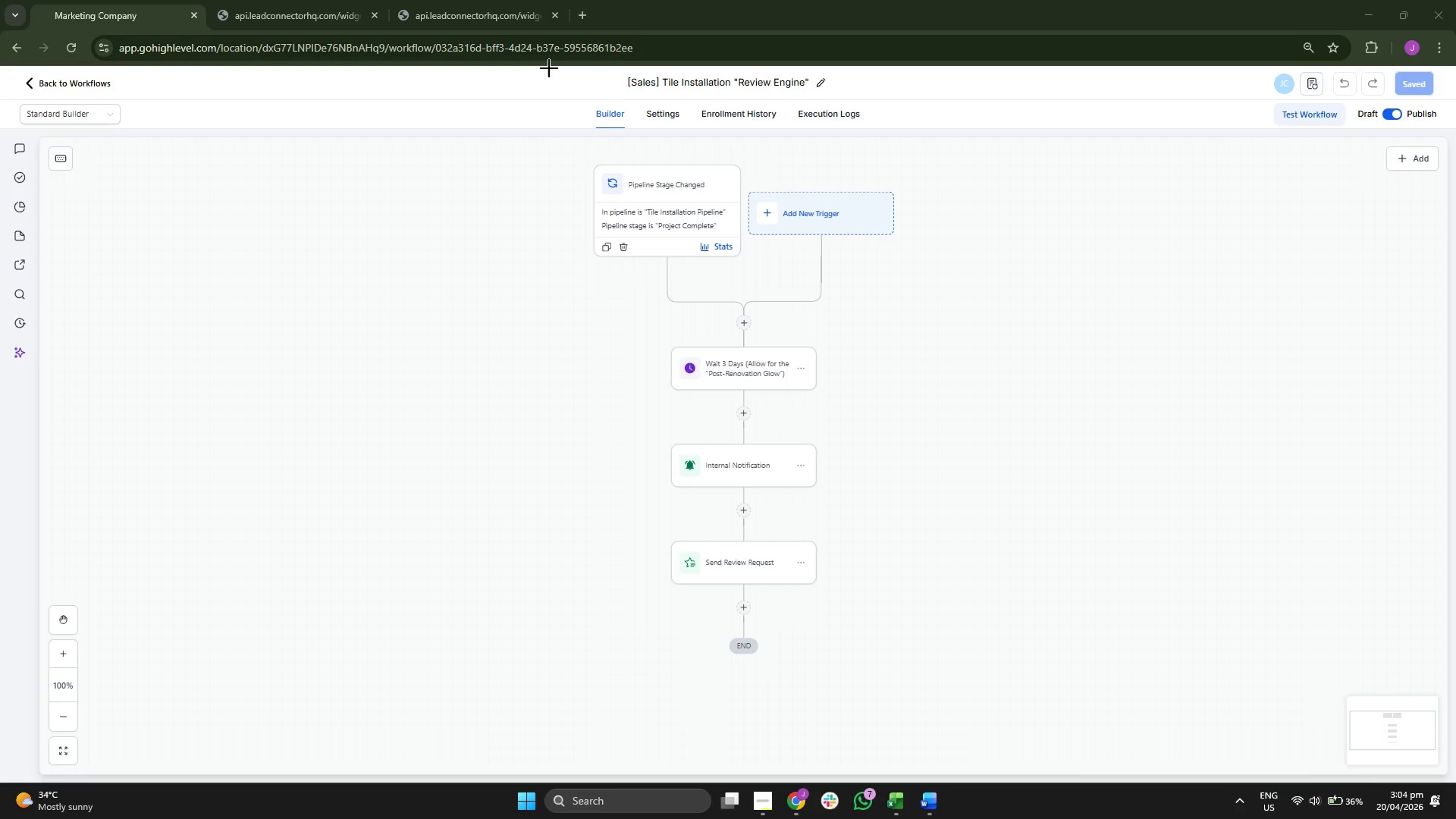 
left_click_drag(start_coordinate=[549, 67], to_coordinate=[926, 674])
 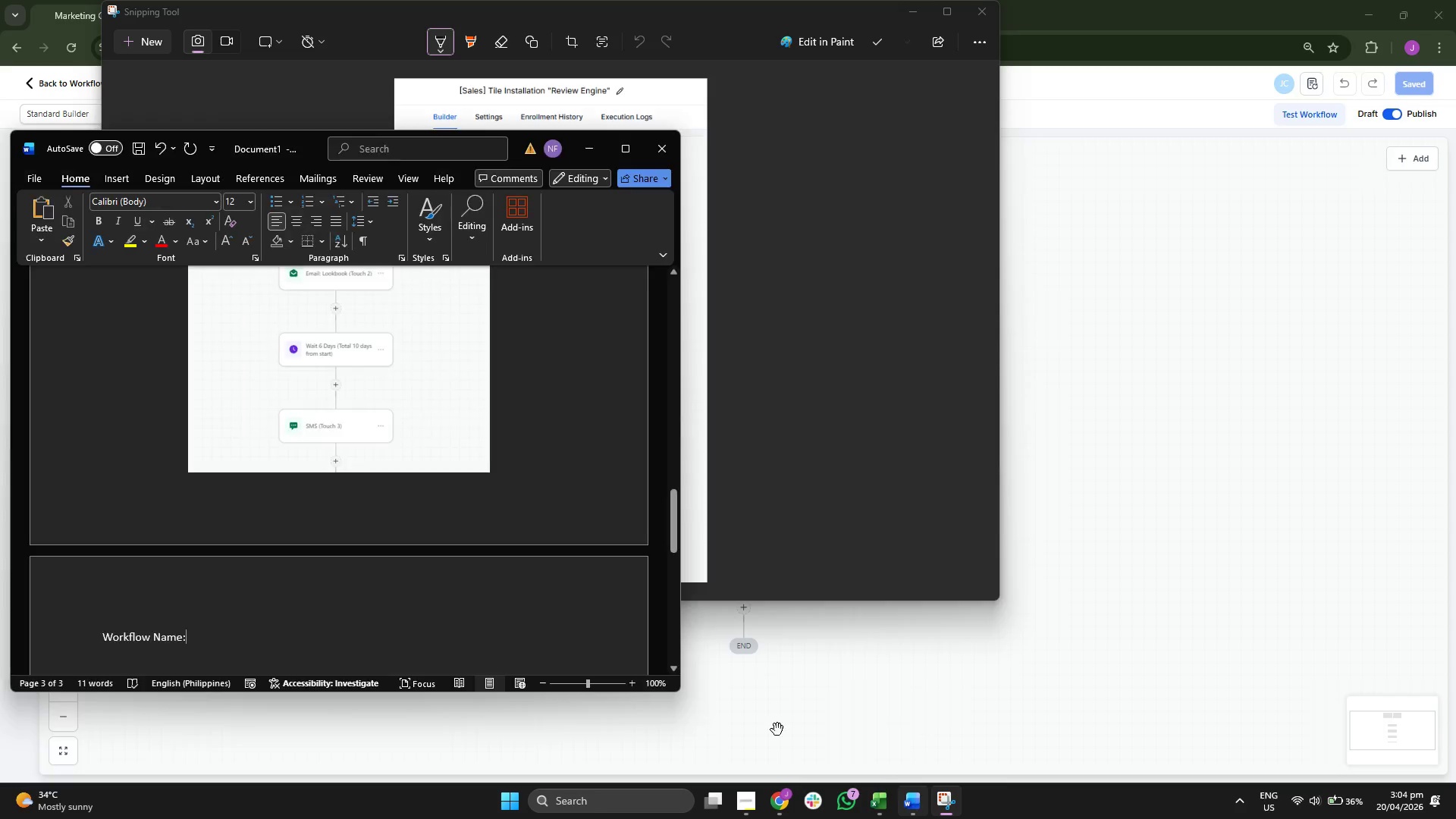 
key(Enter)
 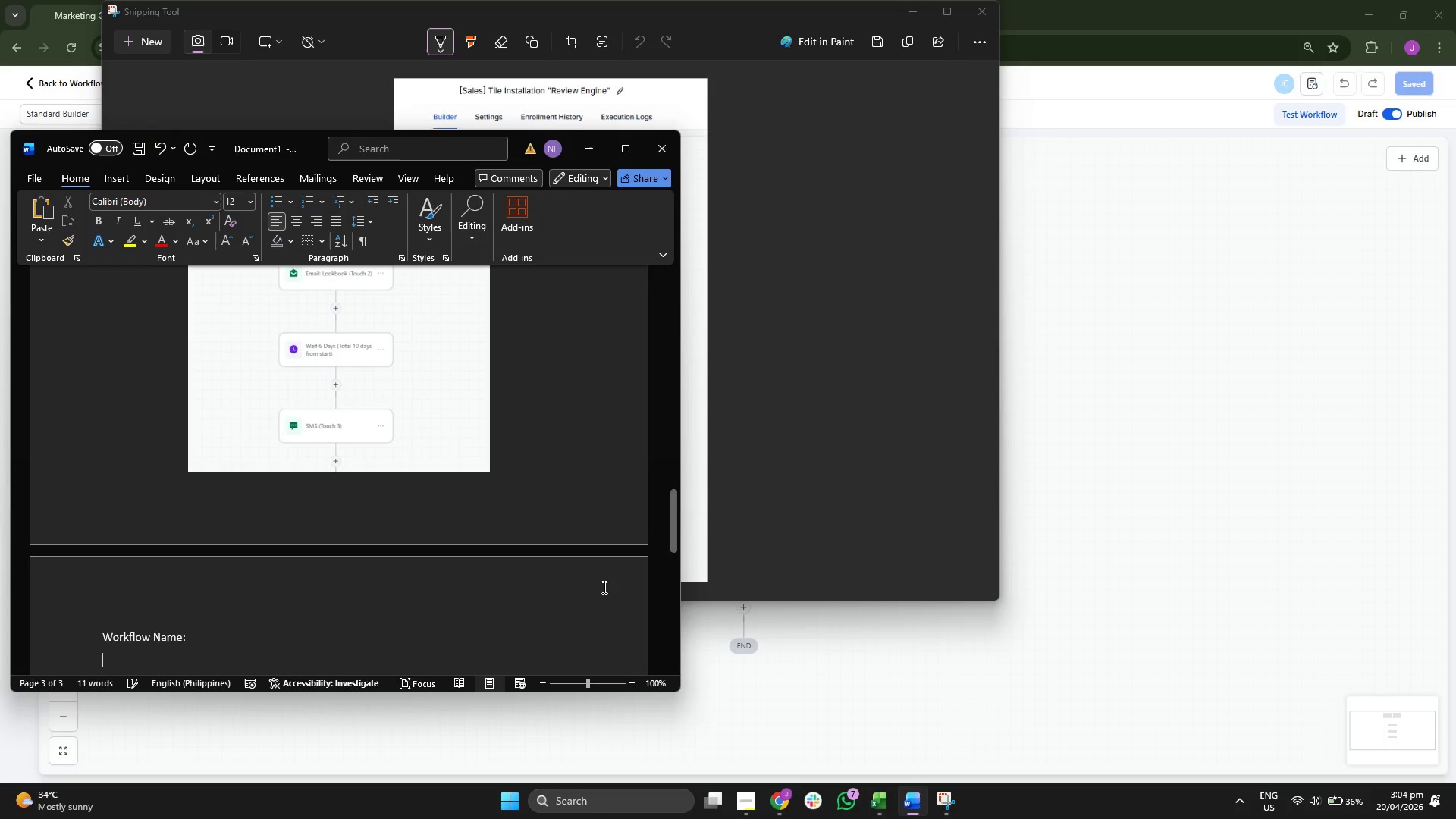 
key(Control+ControlLeft)
 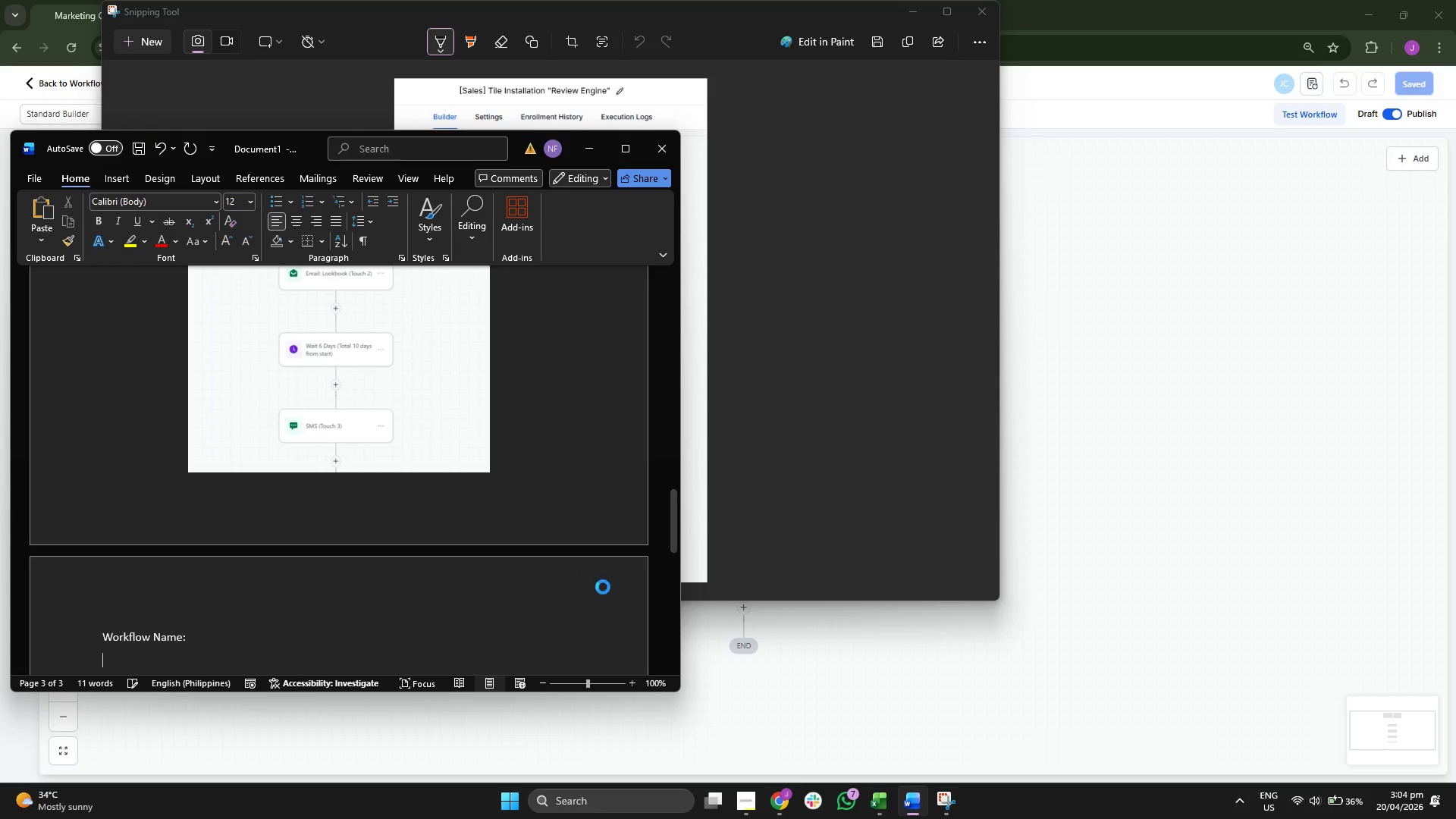 
key(Control+V)
 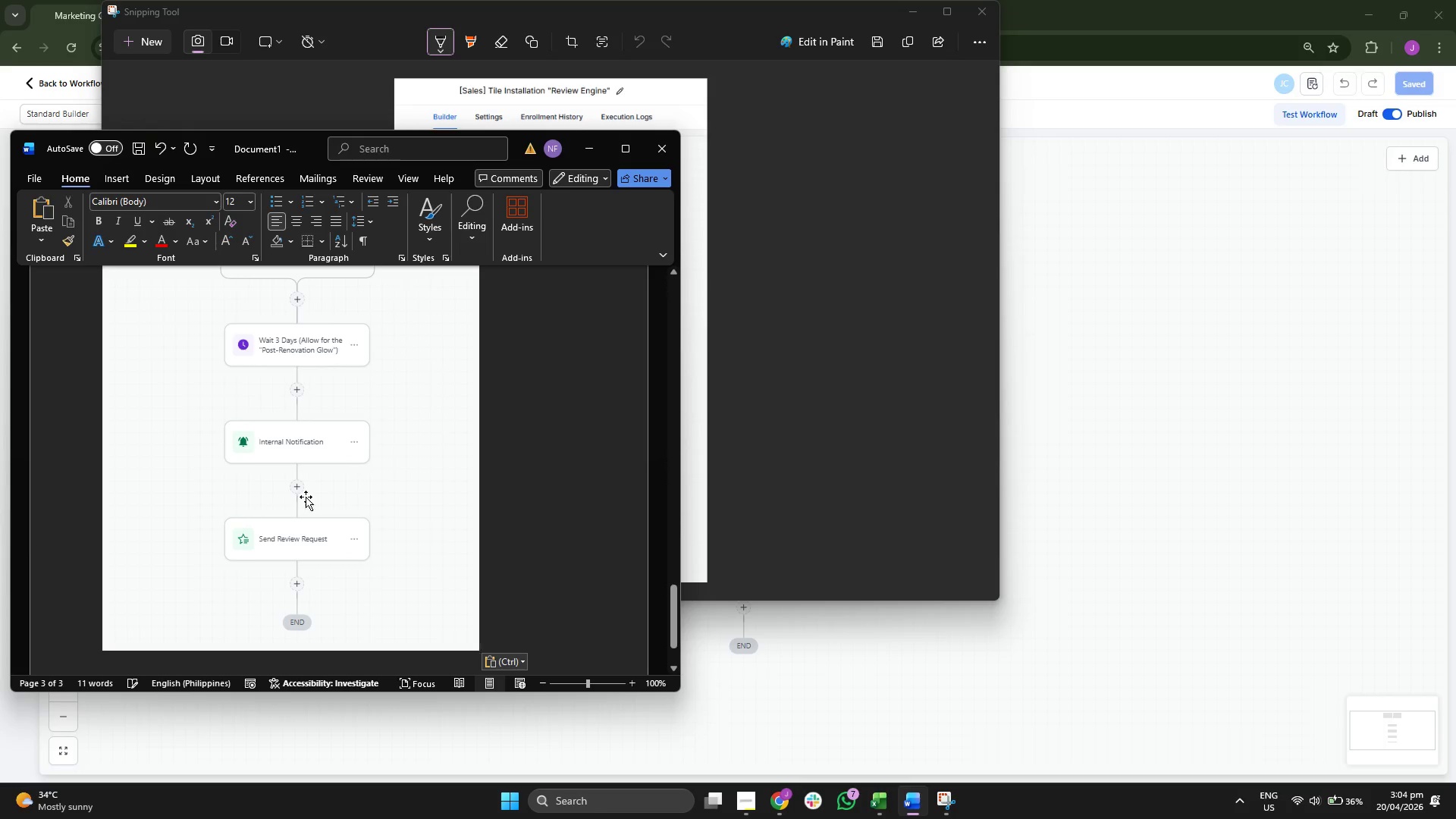 
scroll: coordinate [312, 455], scroll_direction: up, amount: 8.0
 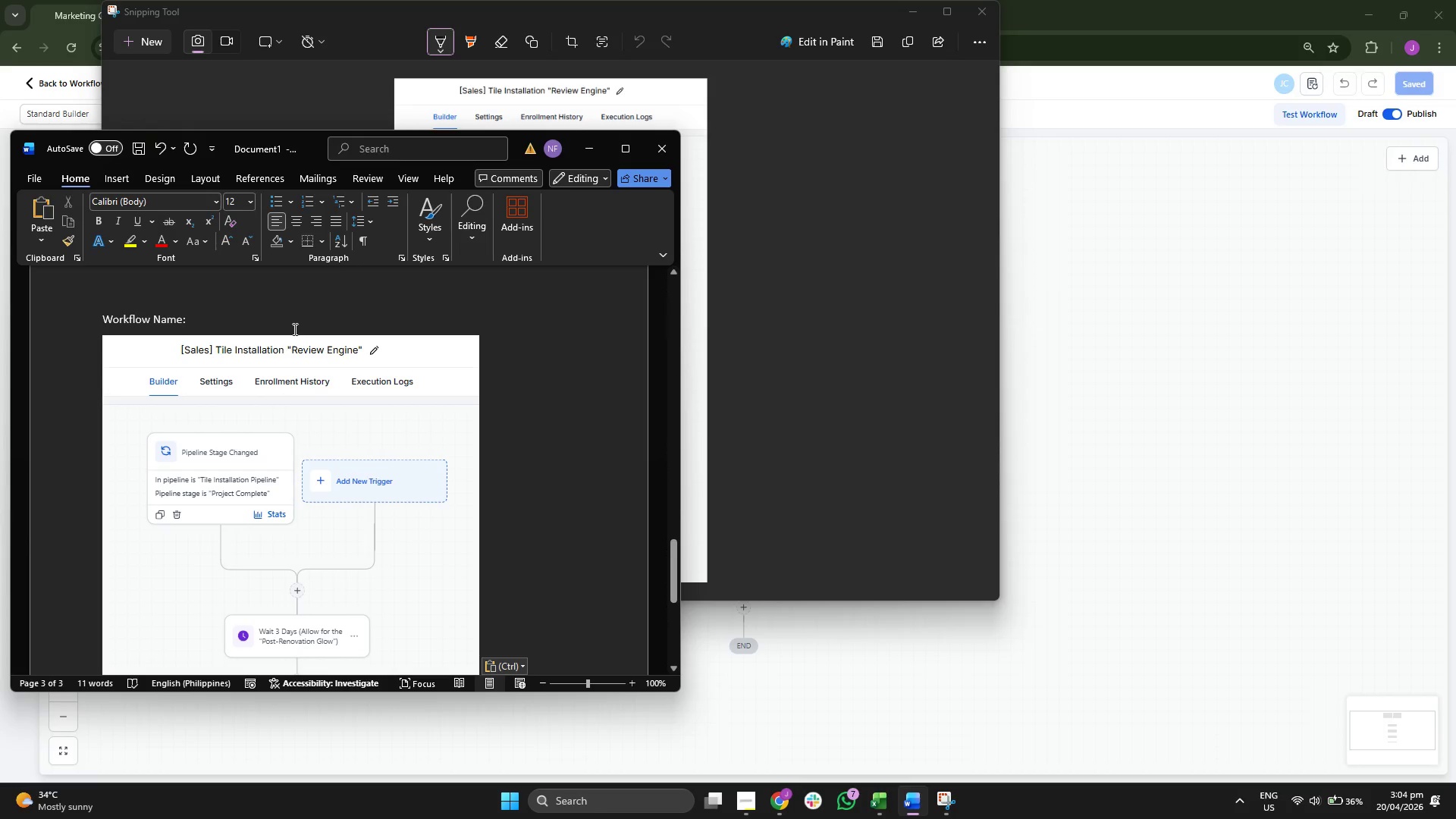 
left_click([299, 322])
 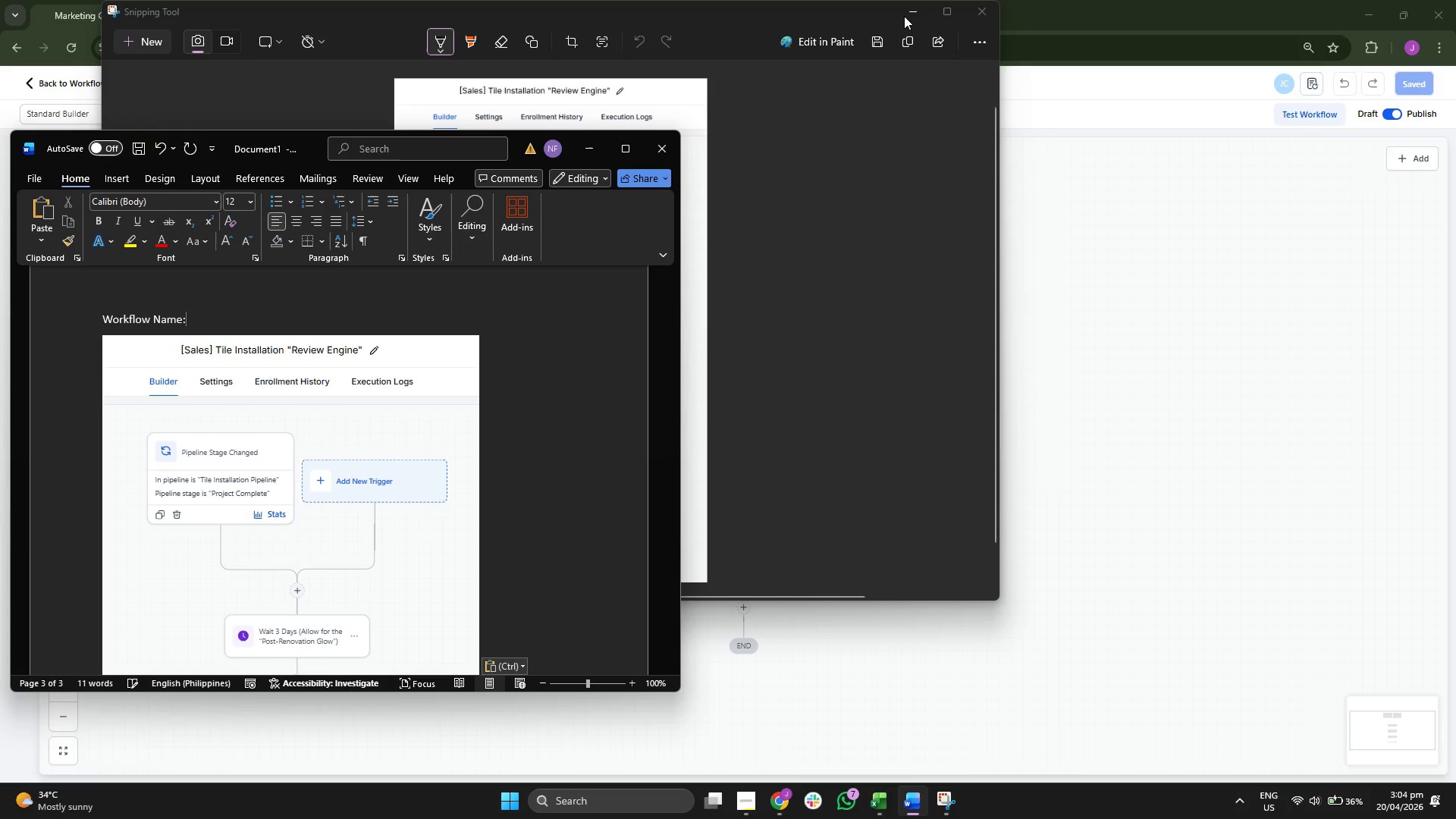 
left_click([905, 14])
 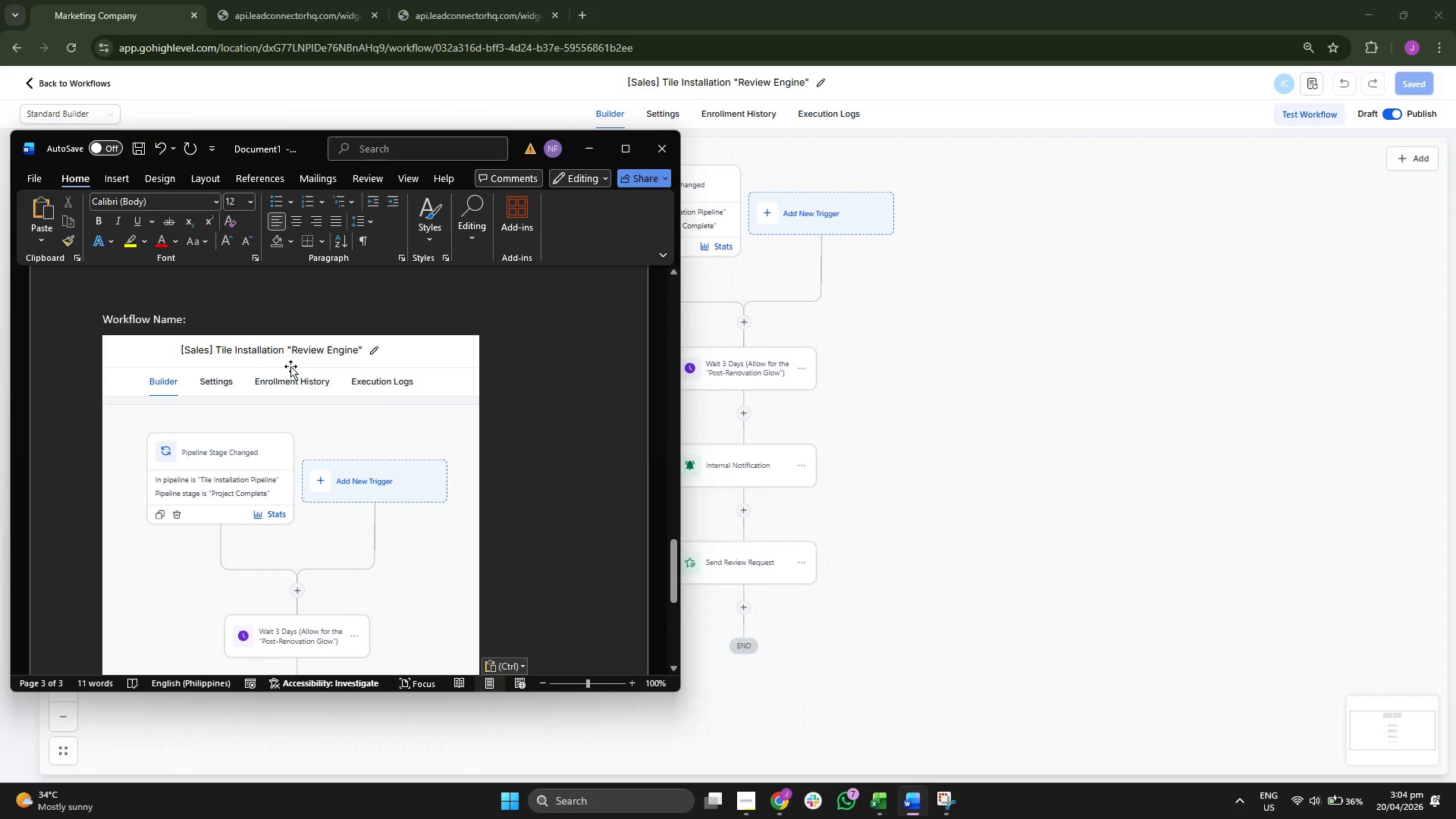 
type( S)
key(Backspace)
type([Sales)
key(Backspace)
key(Backspace)
key(Backspace)
key(Backspace)
type(LAES)
key(Backspace)
key(Backspace)
key(Backspace)
key(Backspace)
type(ALES] Tile Installtio)
key(Backspace)
key(Backspace)
key(Backspace)
type(ation "e)
key(Backspace)
type(Review Engine")
 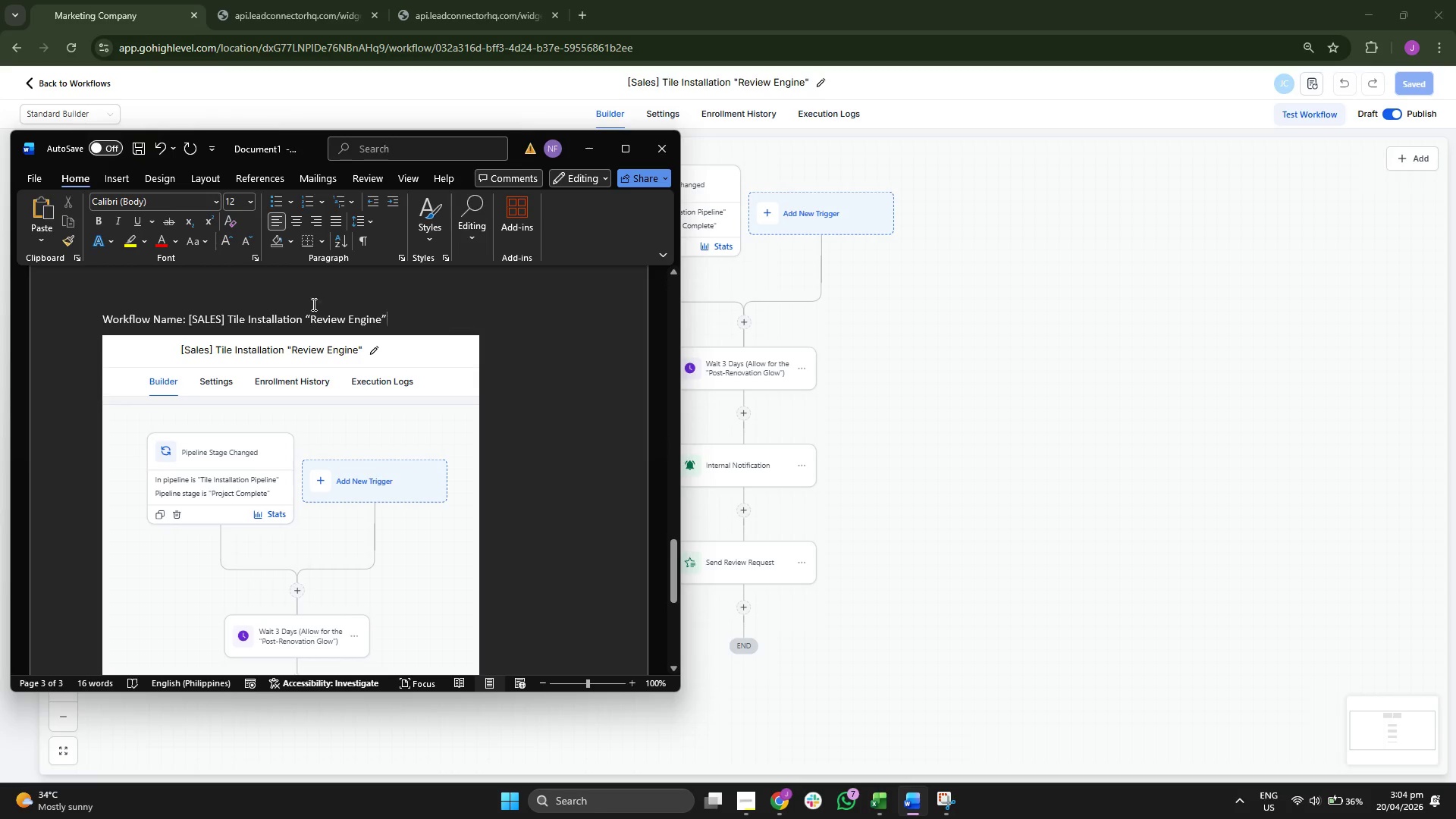 
left_click([30, 177])
 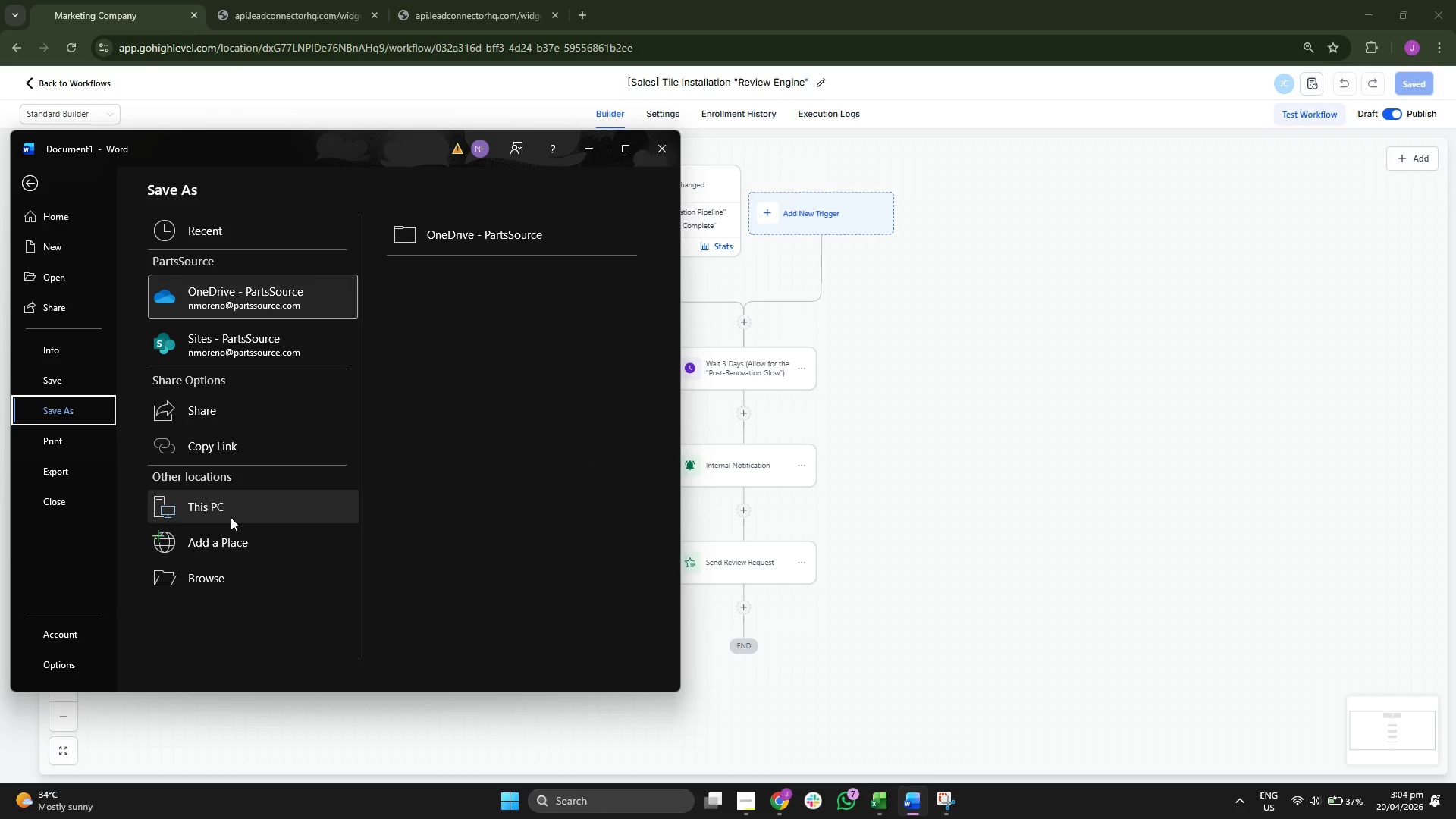 
left_click([437, 325])
 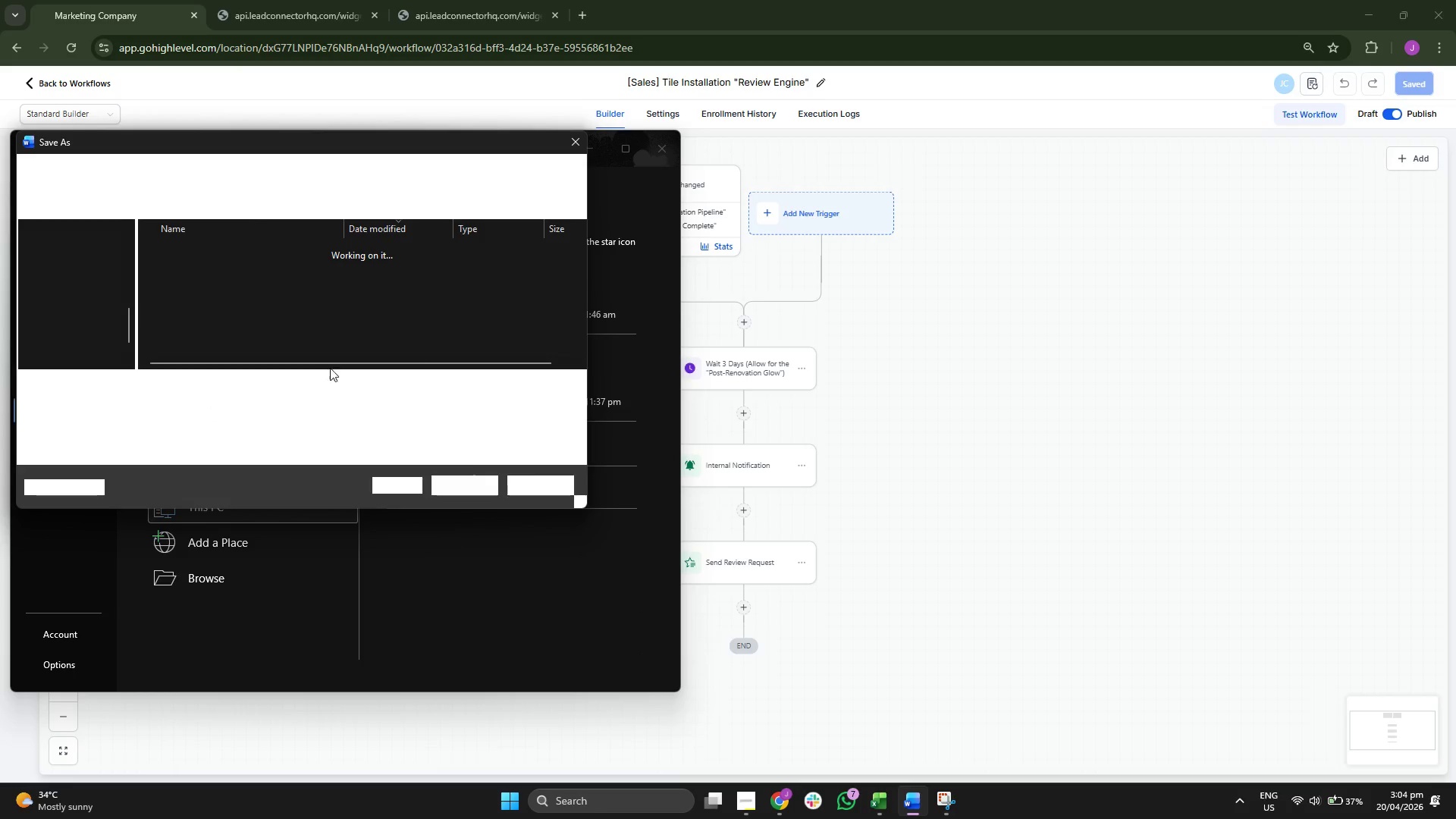 
left_click([212, 406])
 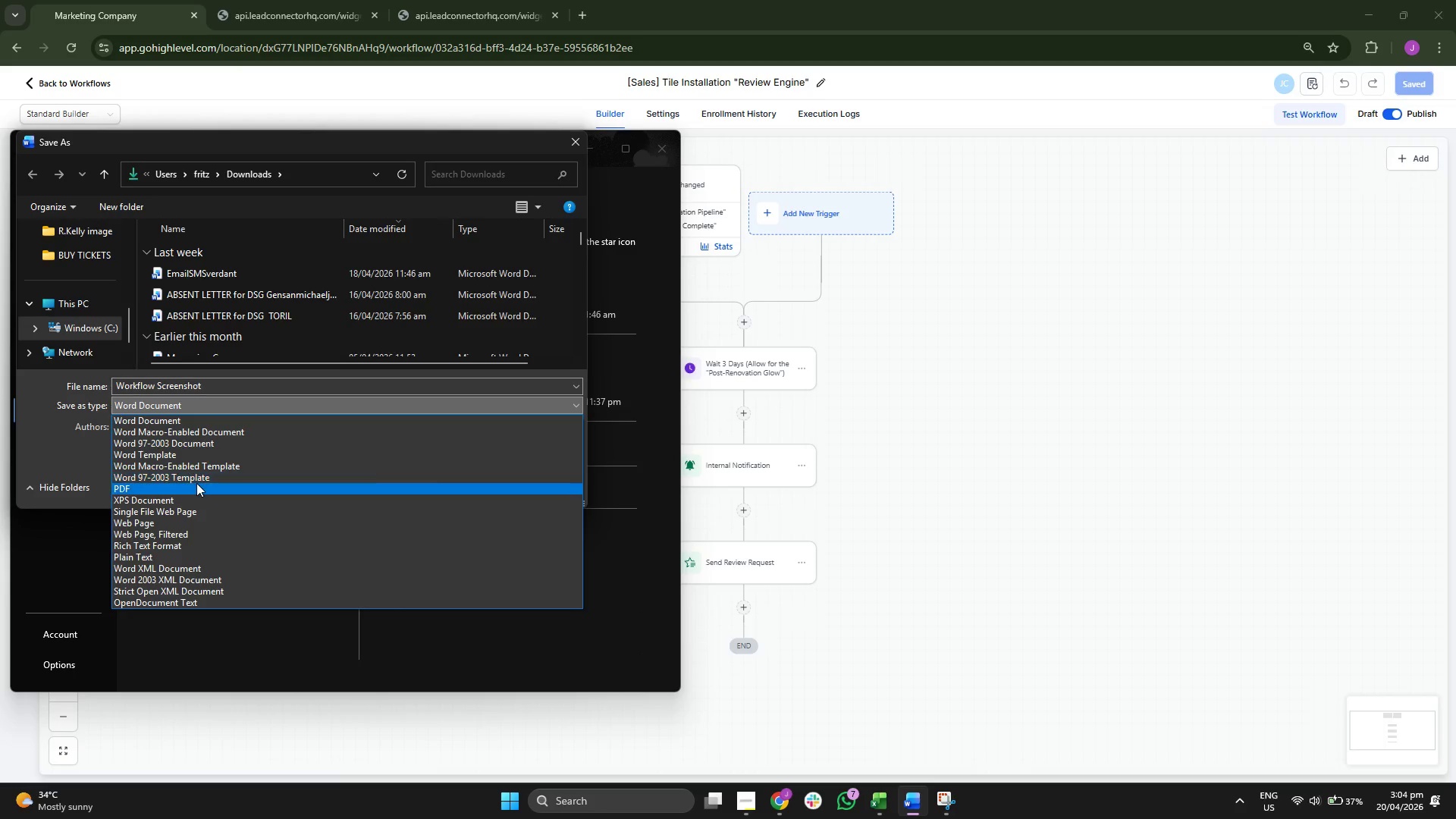 
left_click([196, 483])
 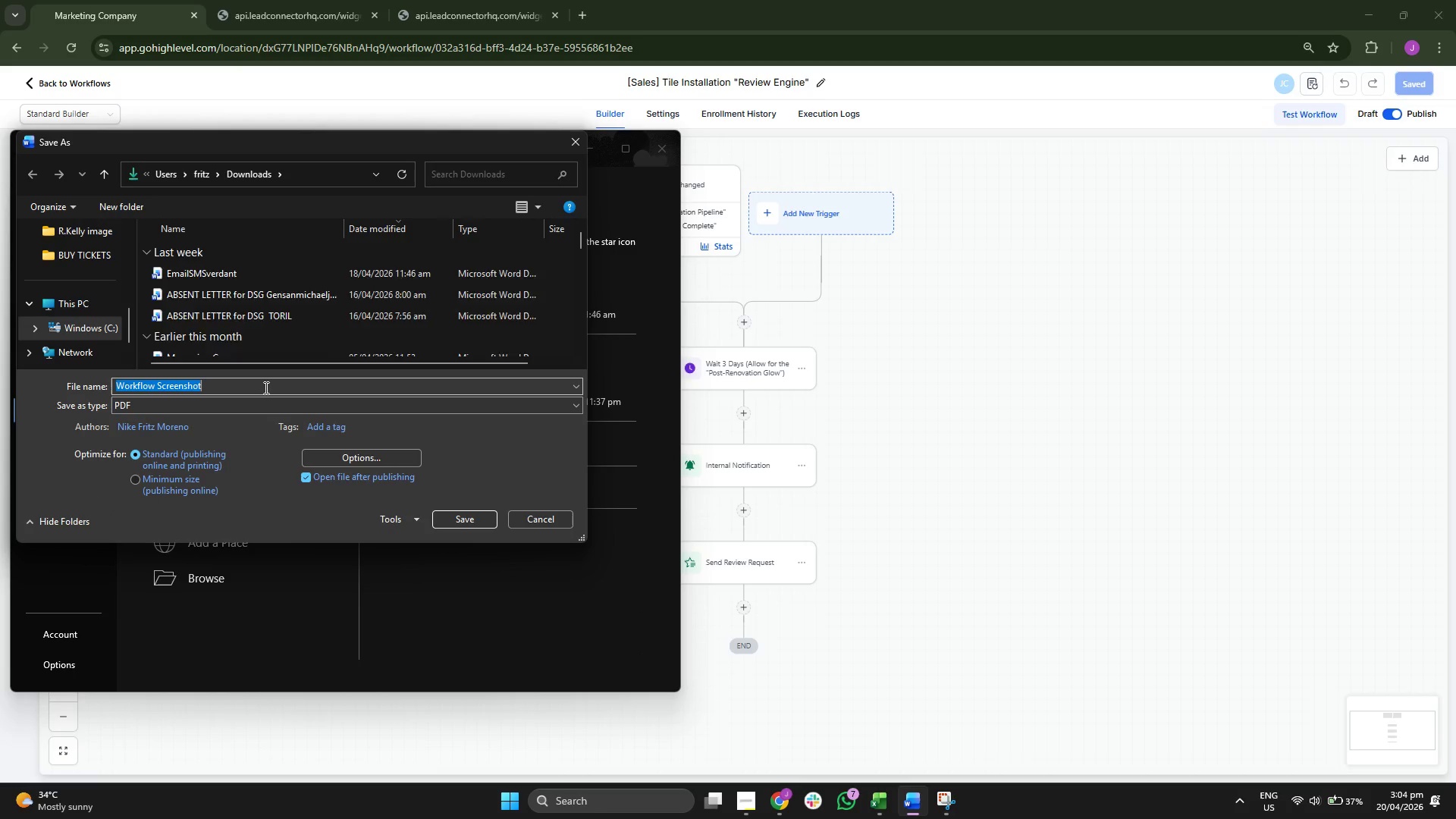 
double_click([273, 386])
 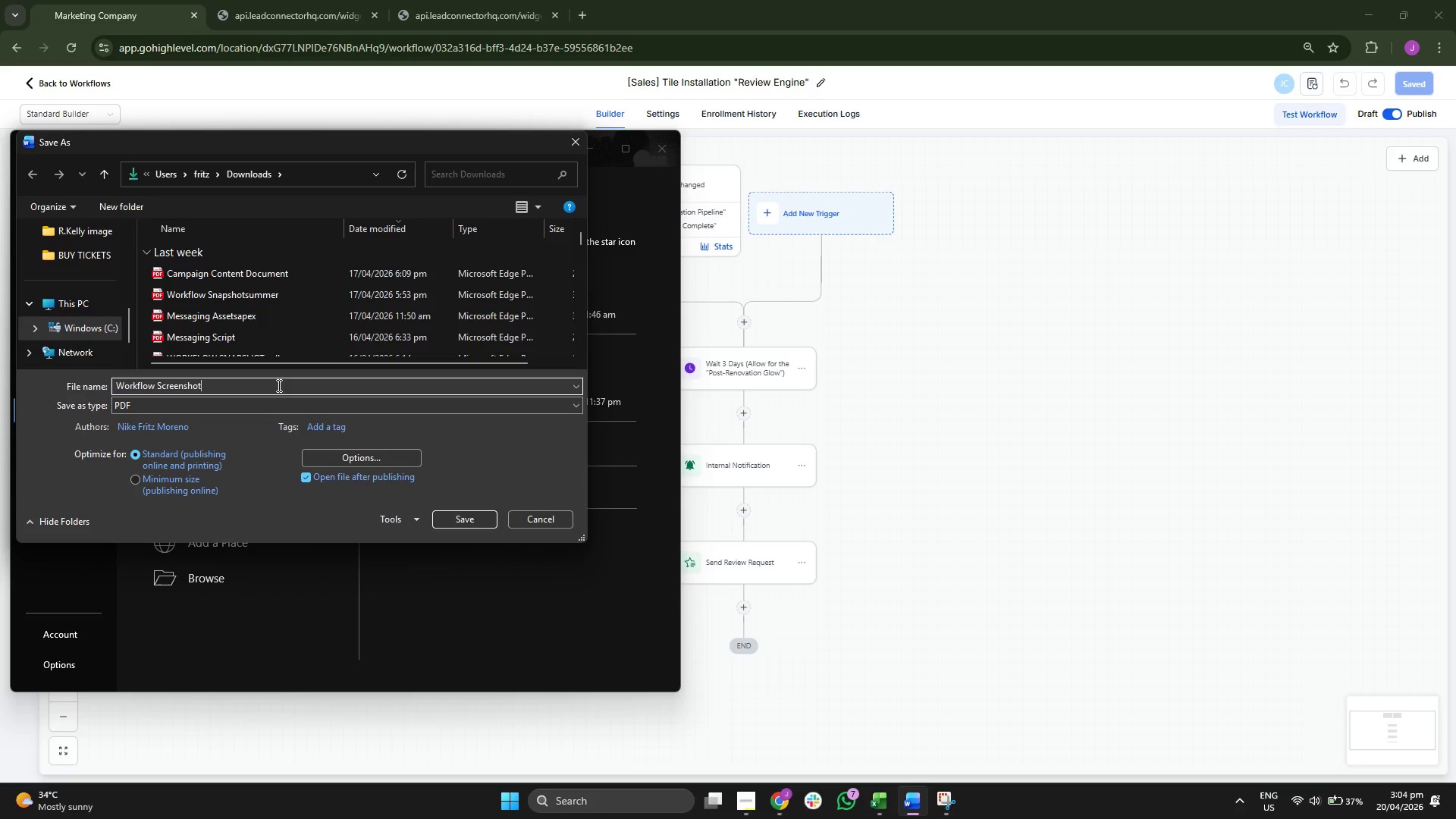 
type(tileinstallation)
 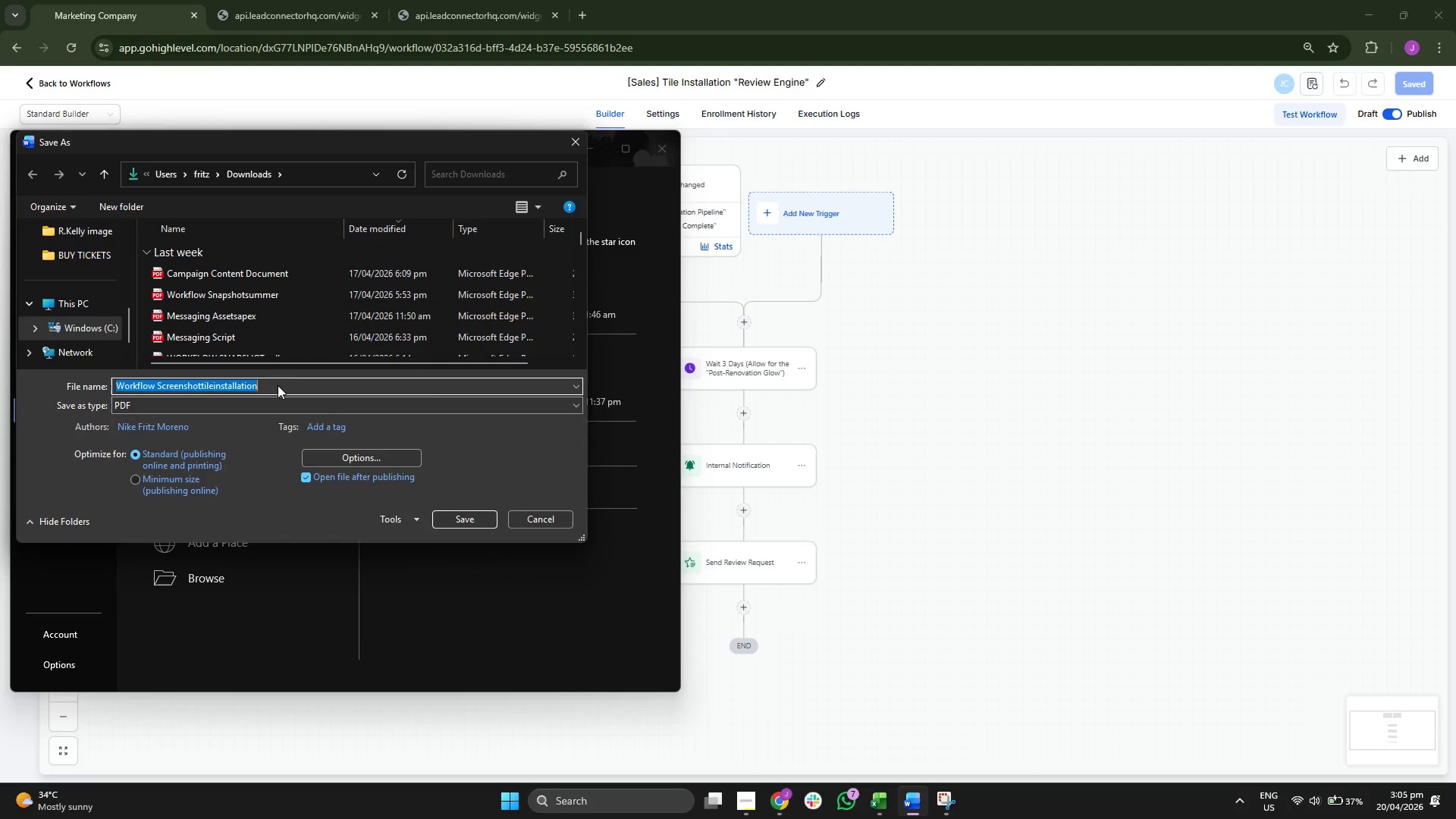 
key(Enter)
 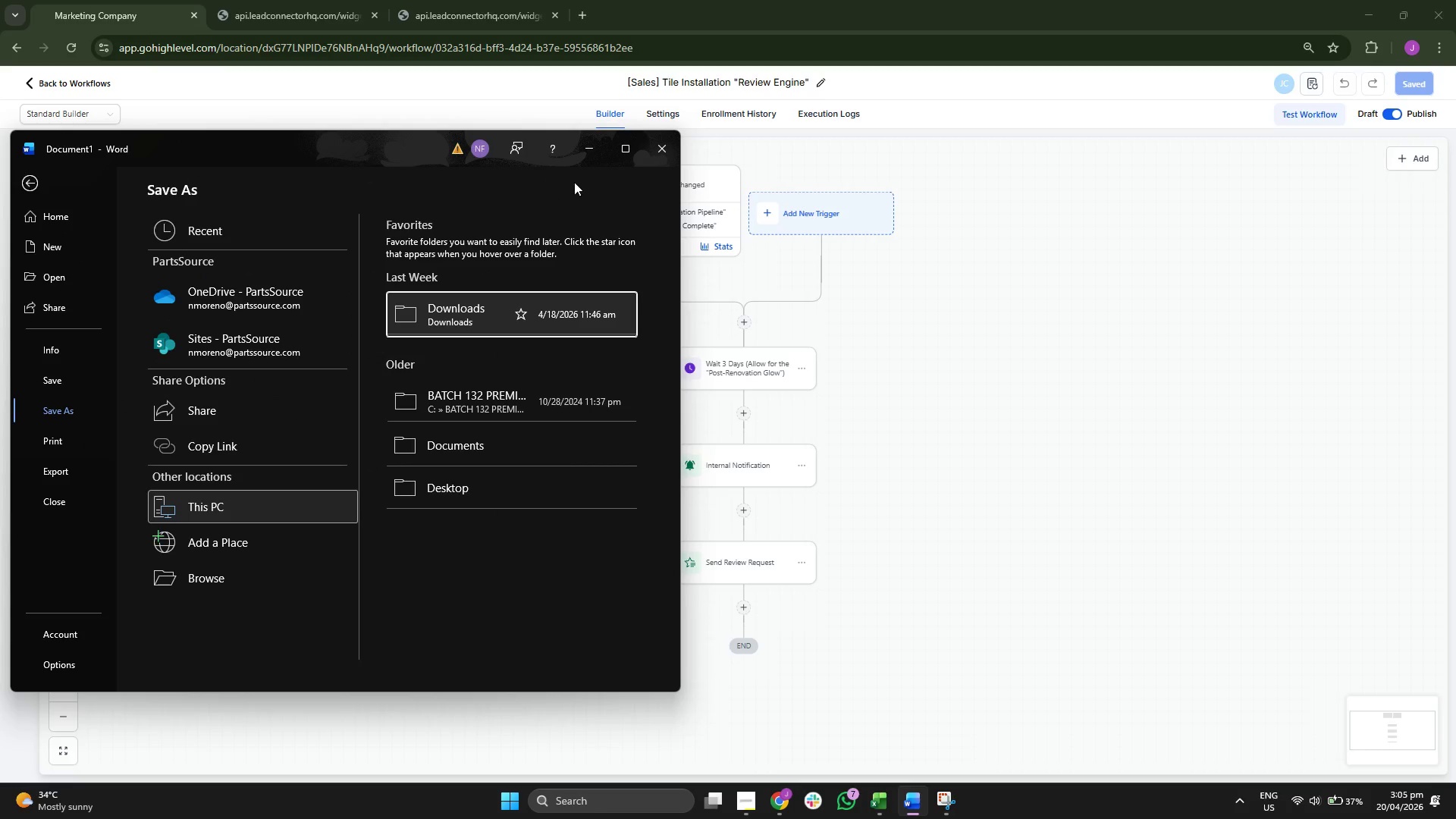 
left_click([595, 150])
 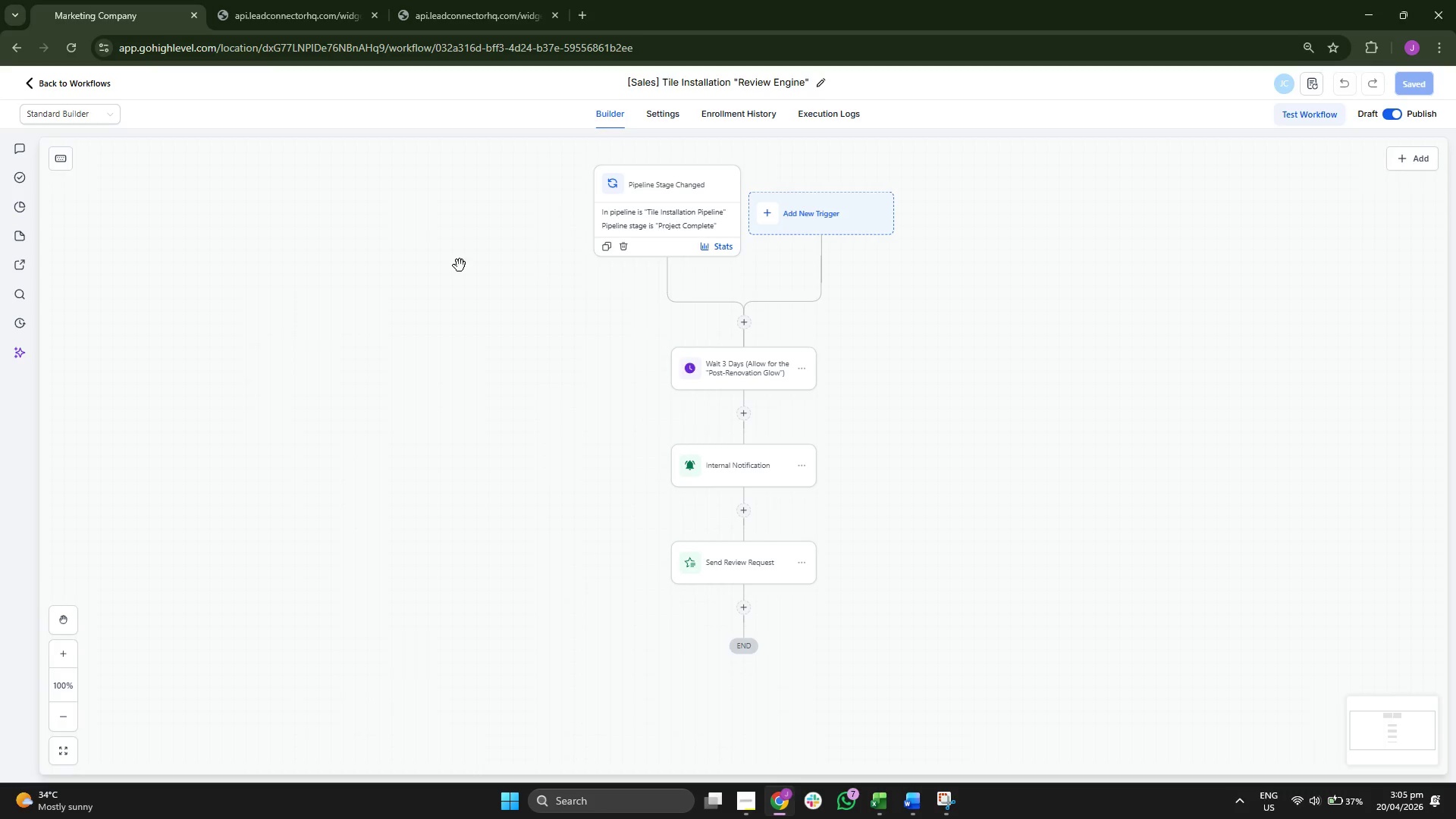 
left_click_drag(start_coordinate=[1018, 244], to_coordinate=[971, 265])
 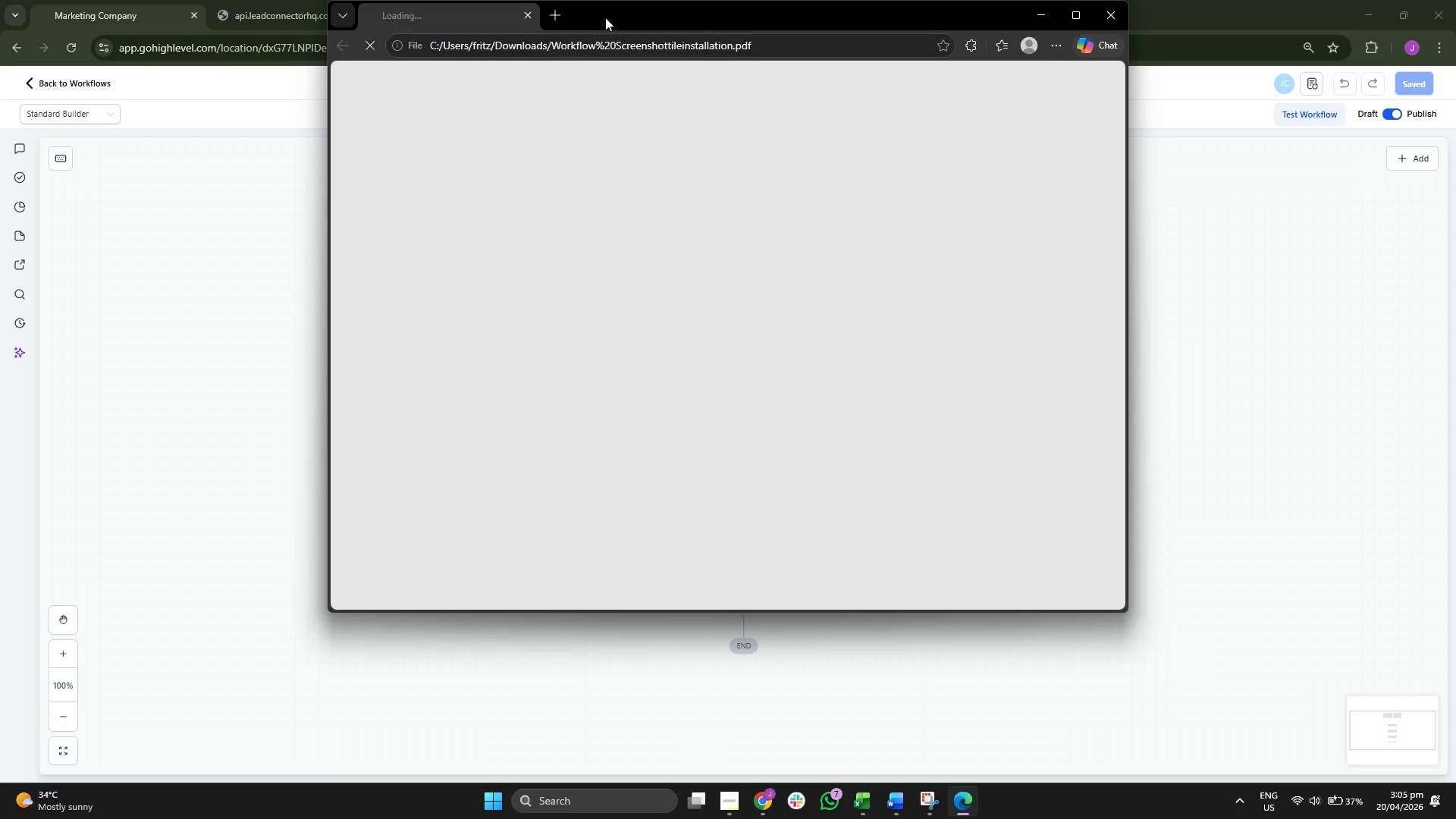 
left_click_drag(start_coordinate=[607, 15], to_coordinate=[708, 117])
 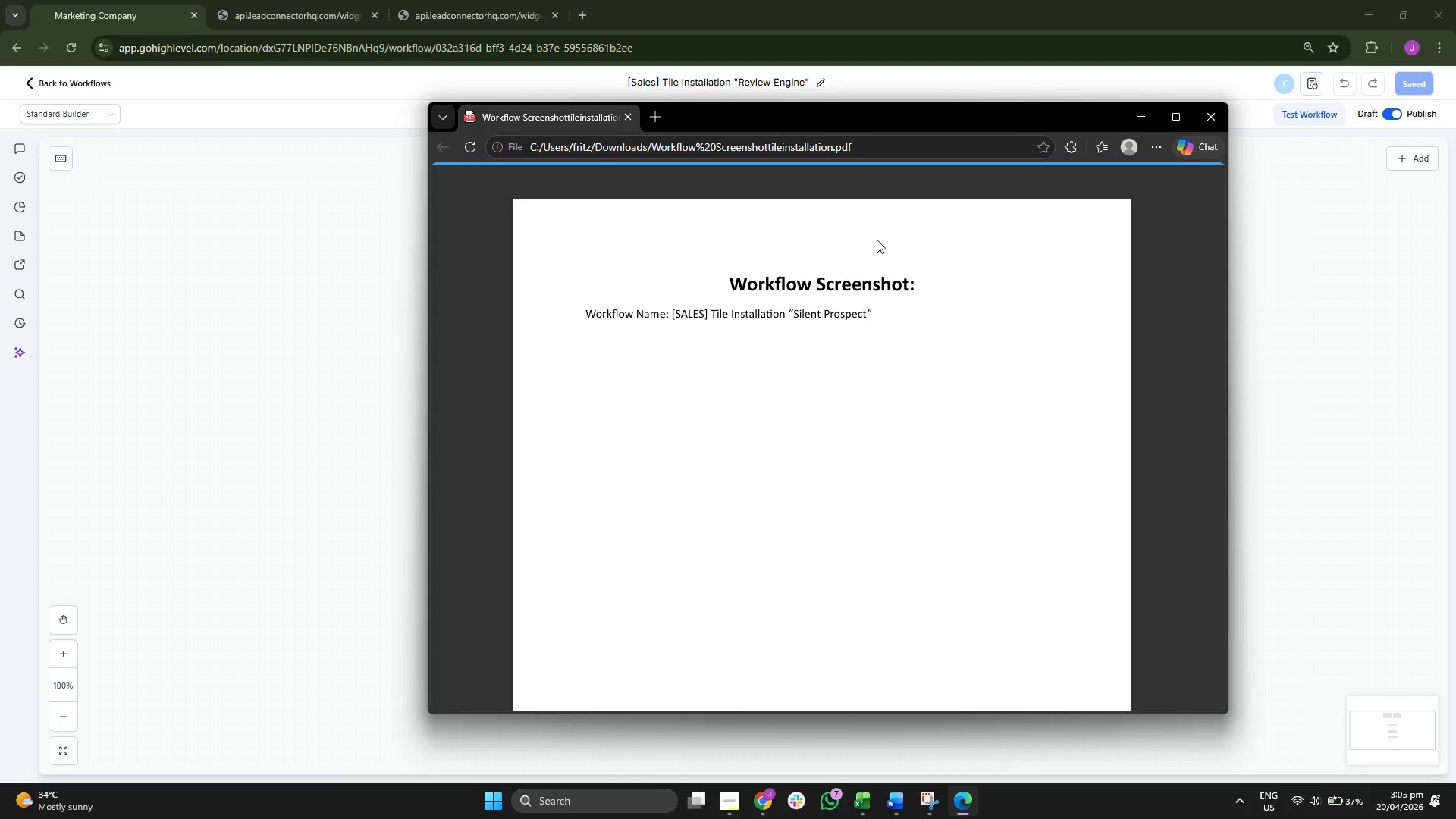 
scroll: coordinate [938, 403], scroll_direction: down, amount: 21.0
 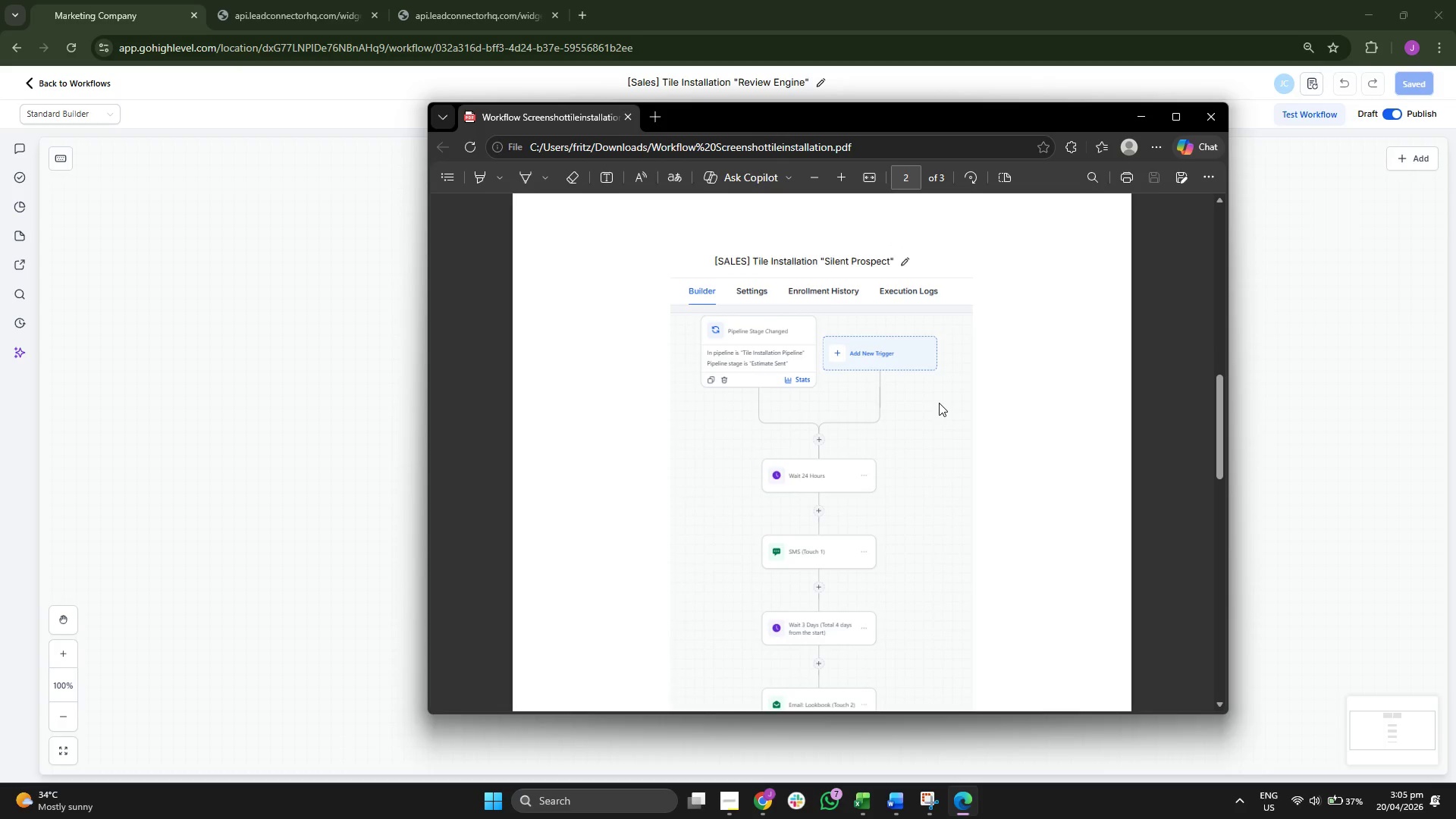 
scroll: coordinate [939, 381], scroll_direction: up, amount: 1.0
 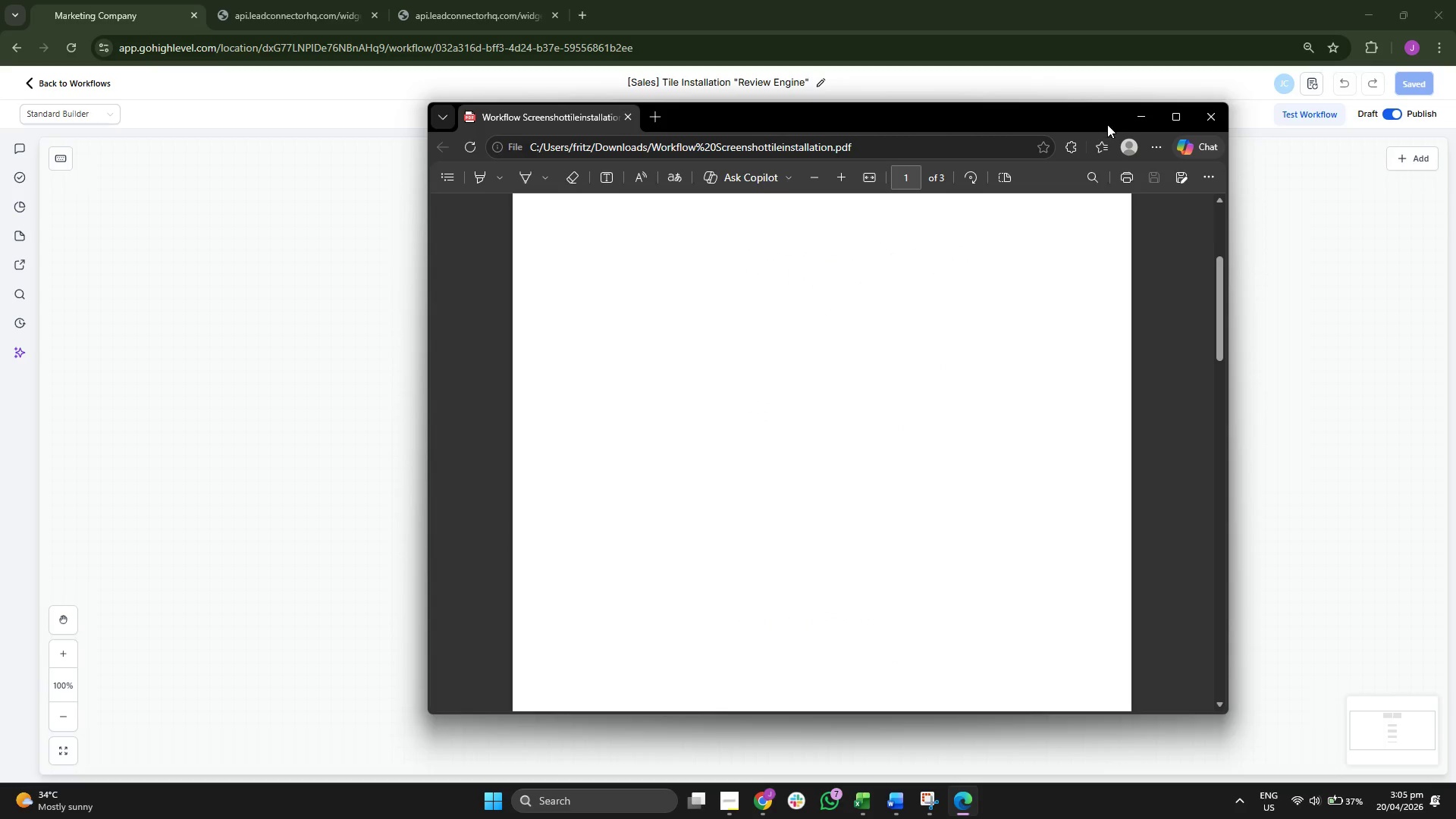 
left_click([1142, 121])
 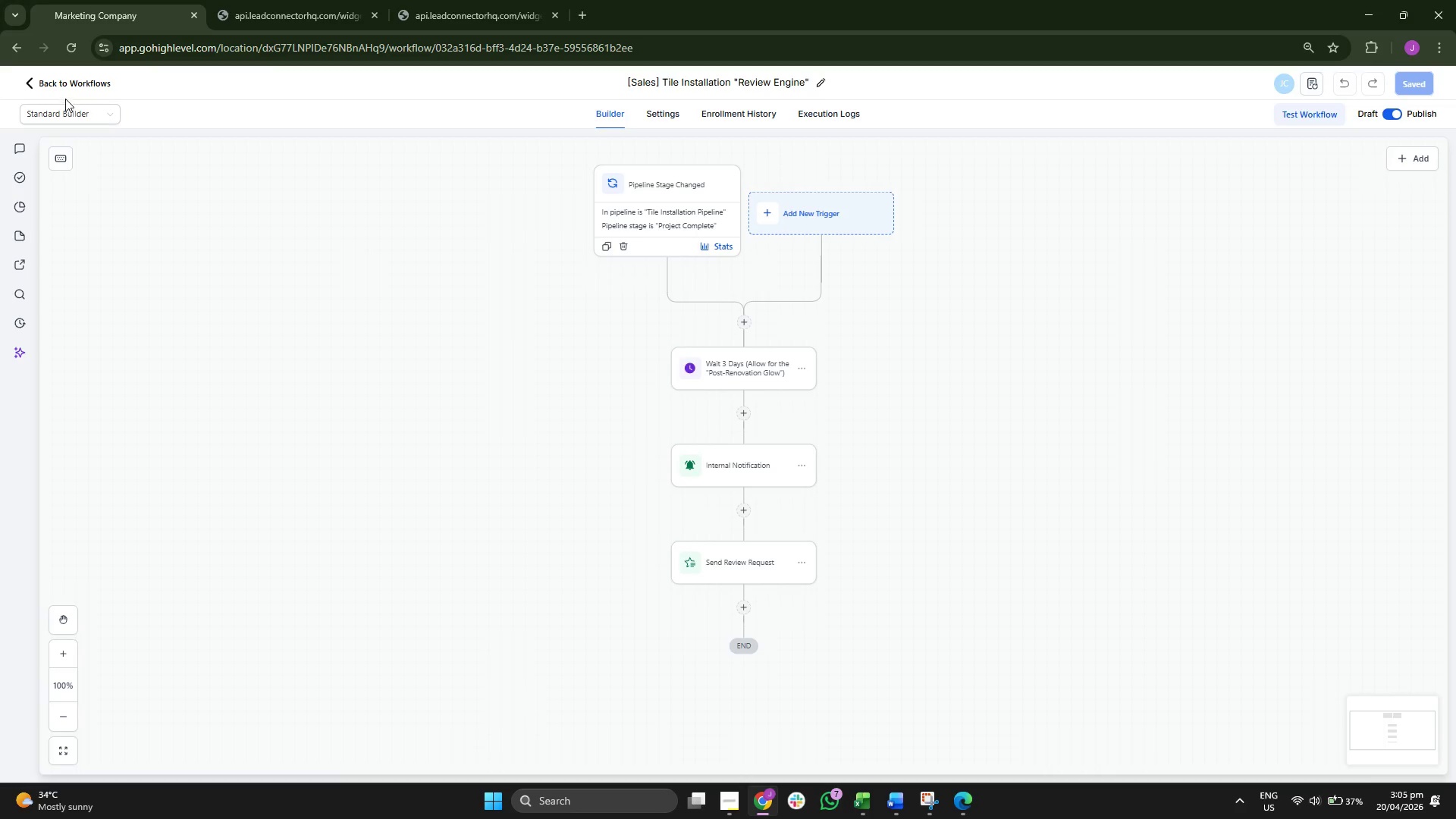 
left_click([66, 83])